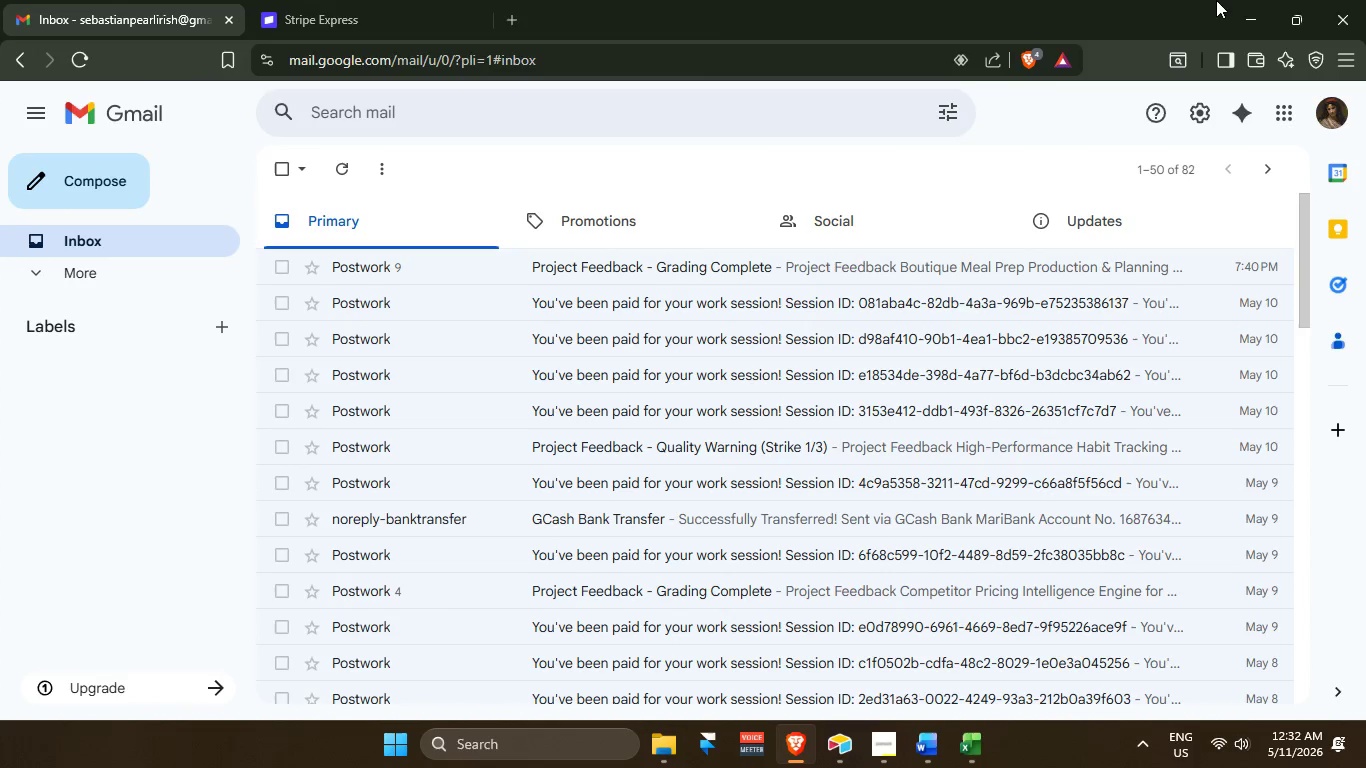 
left_click([1250, 6])
 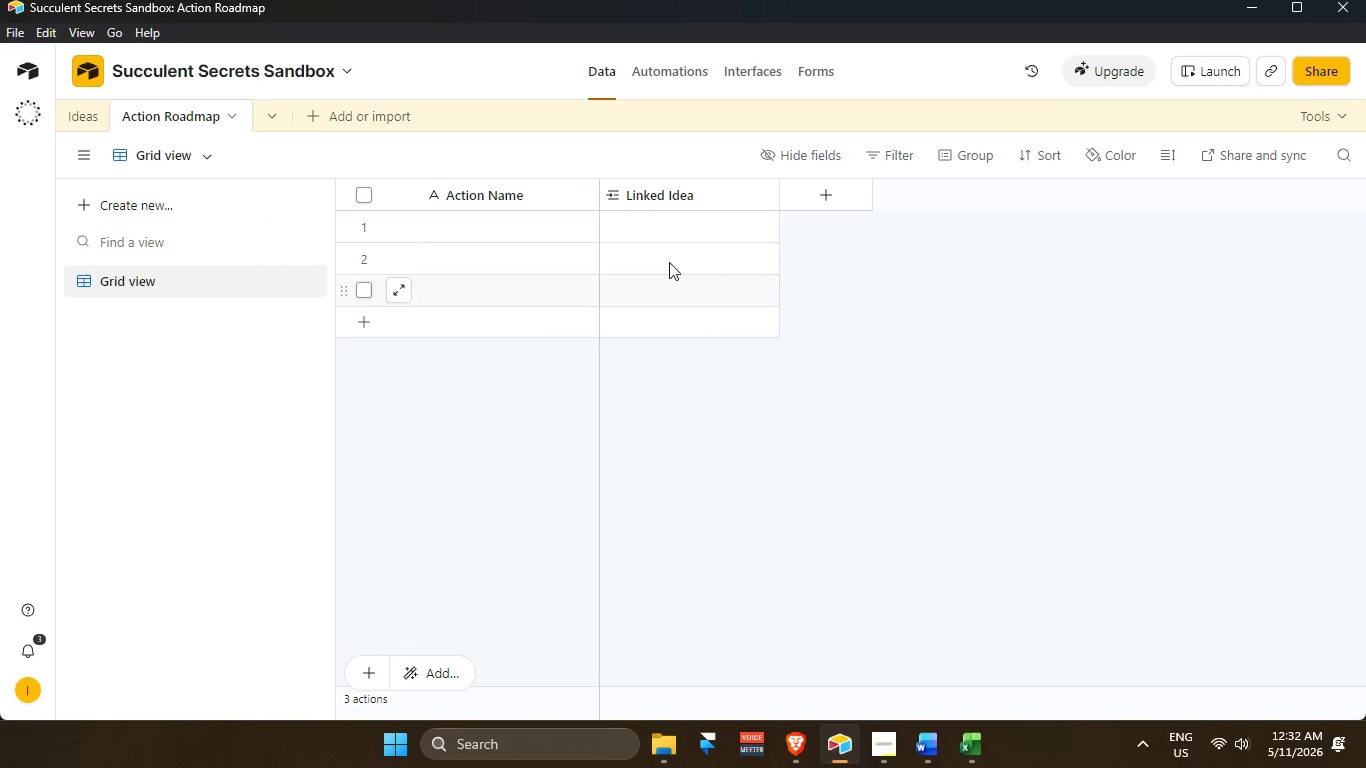 
scroll: coordinate [667, 209], scroll_direction: up, amount: 1.0
 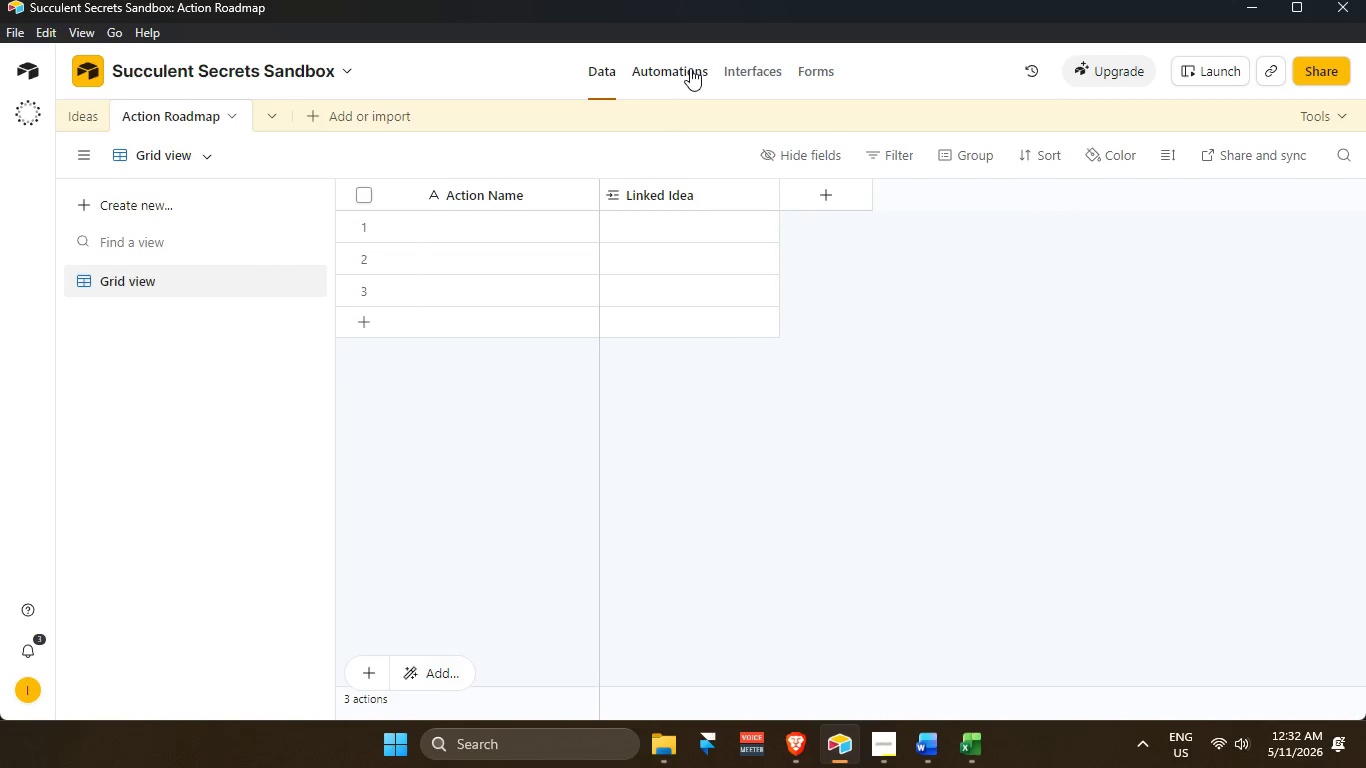 
left_click([690, 68])
 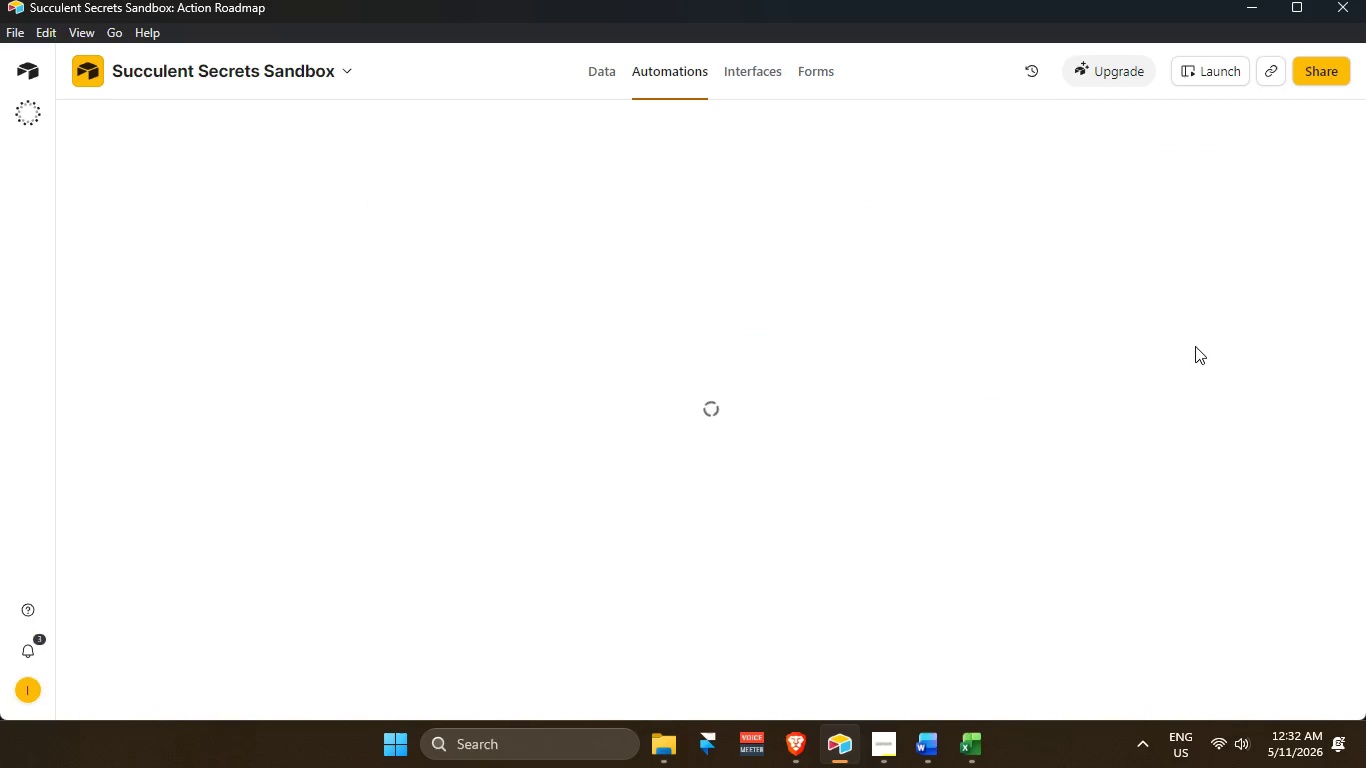 
scroll: coordinate [1195, 346], scroll_direction: up, amount: 4.0
 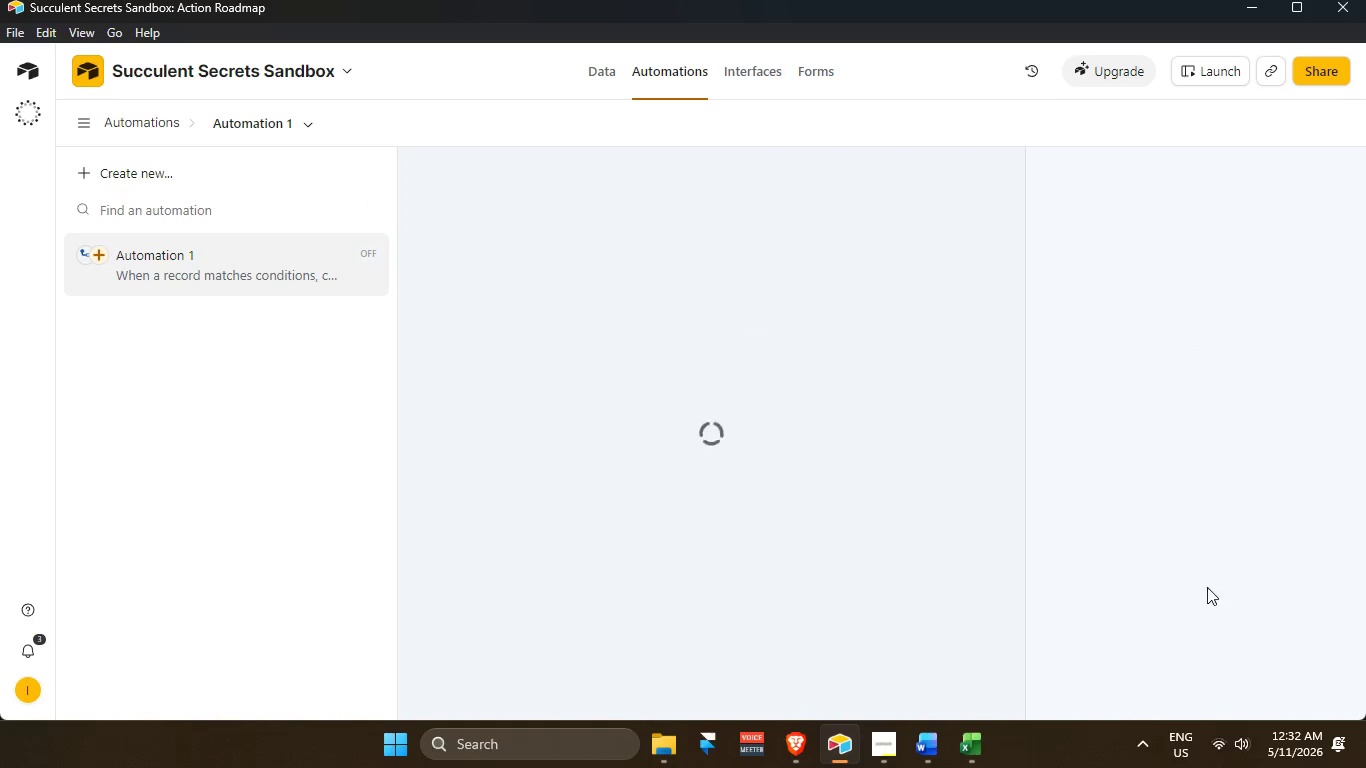 
scroll: coordinate [1210, 588], scroll_direction: down, amount: 4.0
 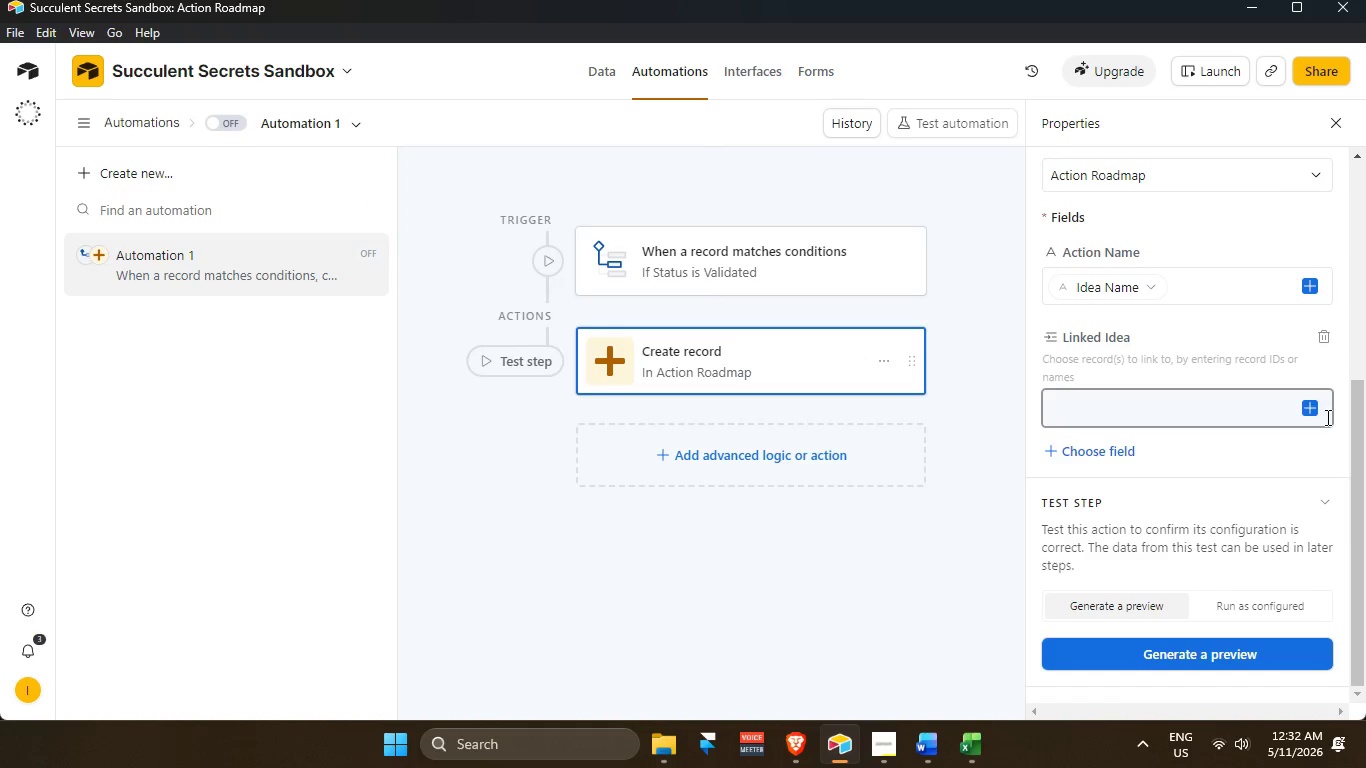 
left_click([1315, 404])
 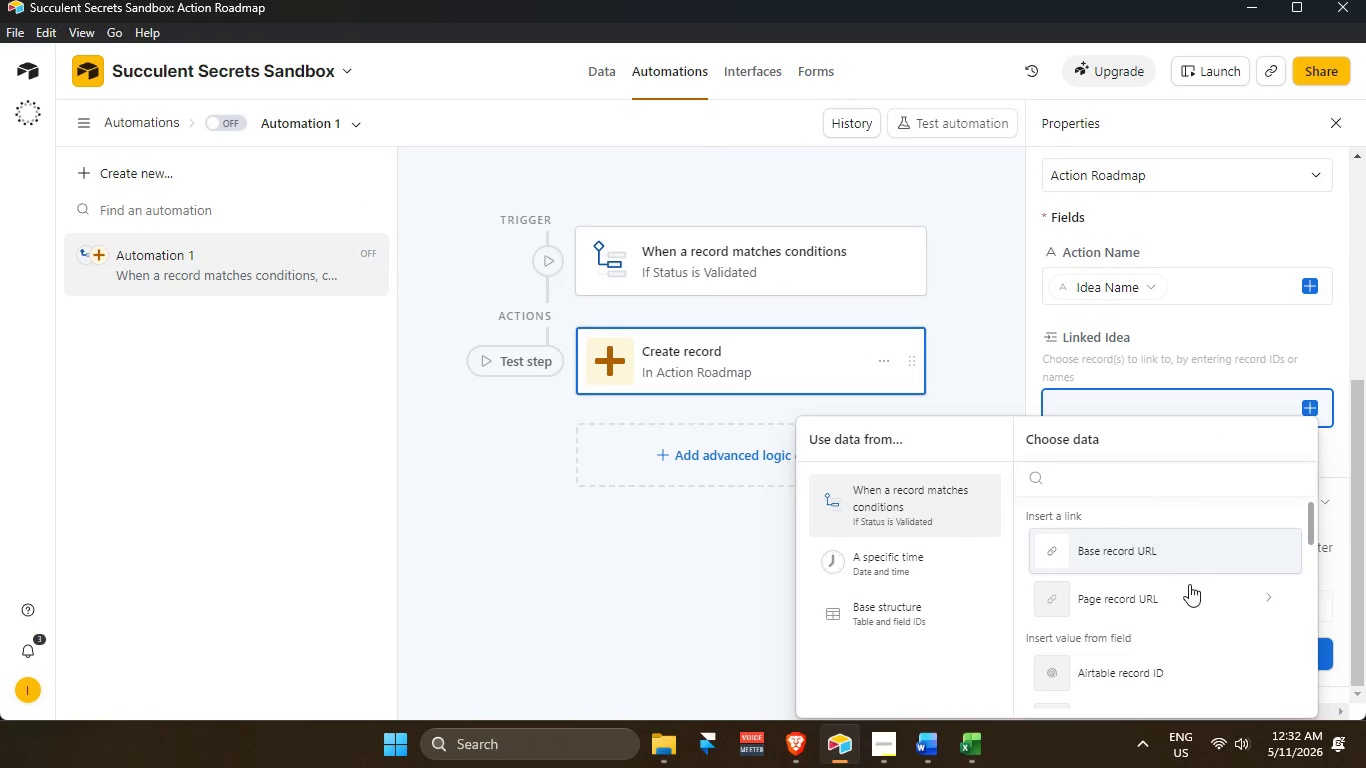 
scroll: coordinate [1159, 671], scroll_direction: up, amount: 3.0
 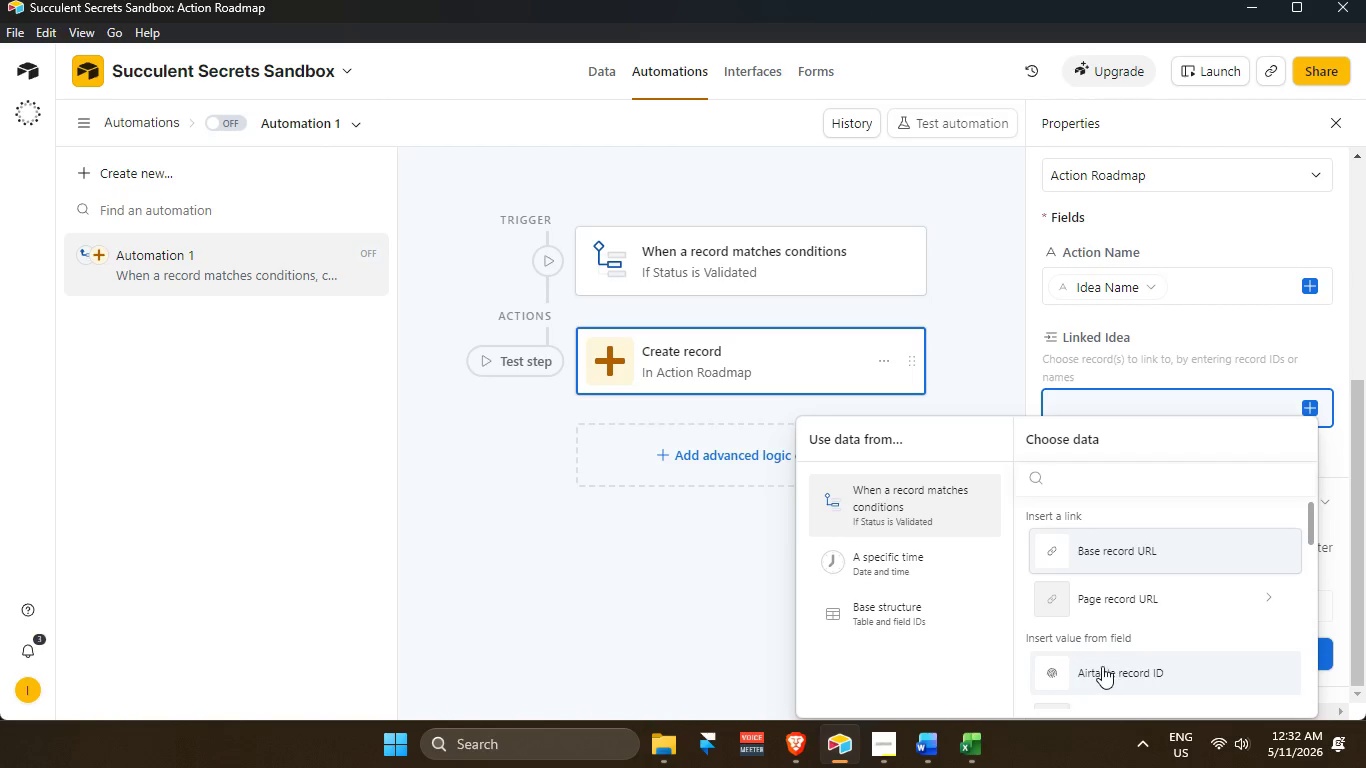 
type(reco)
 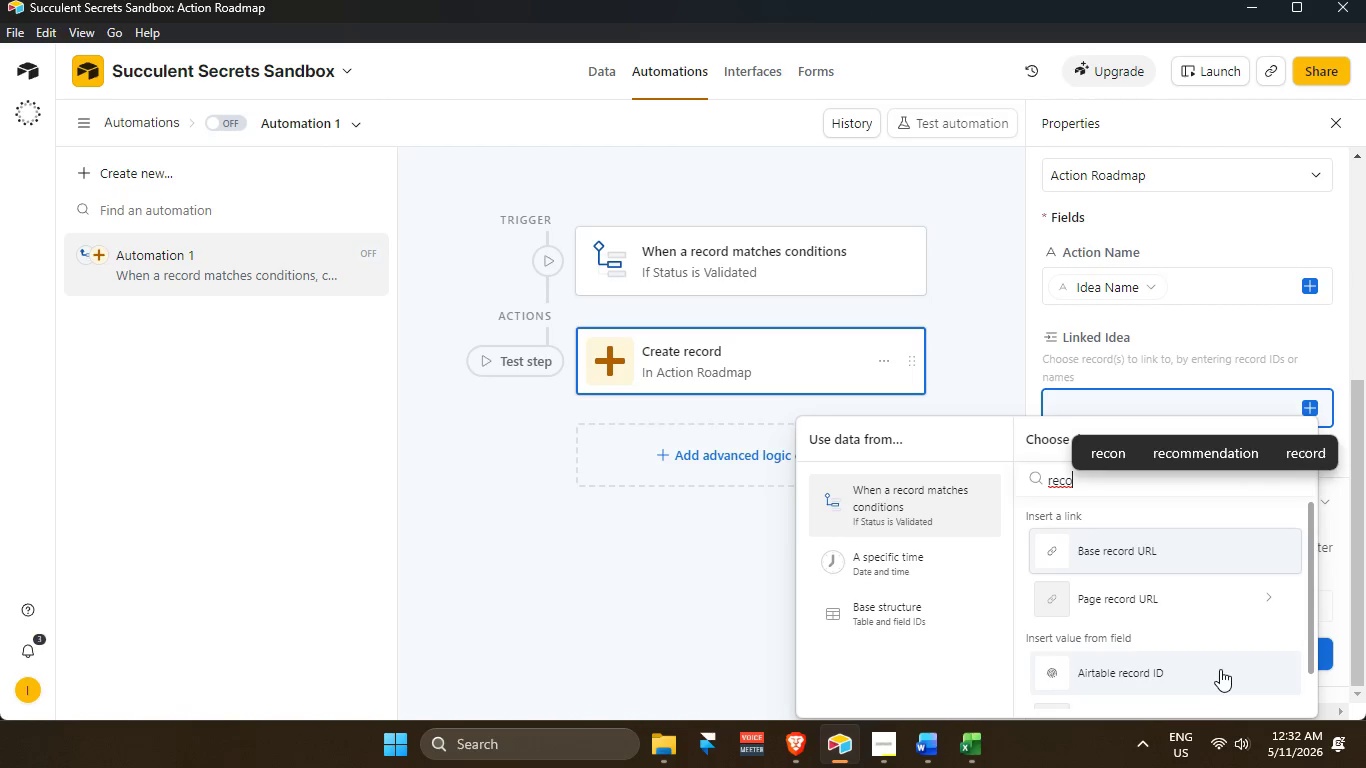 
type(rd )
 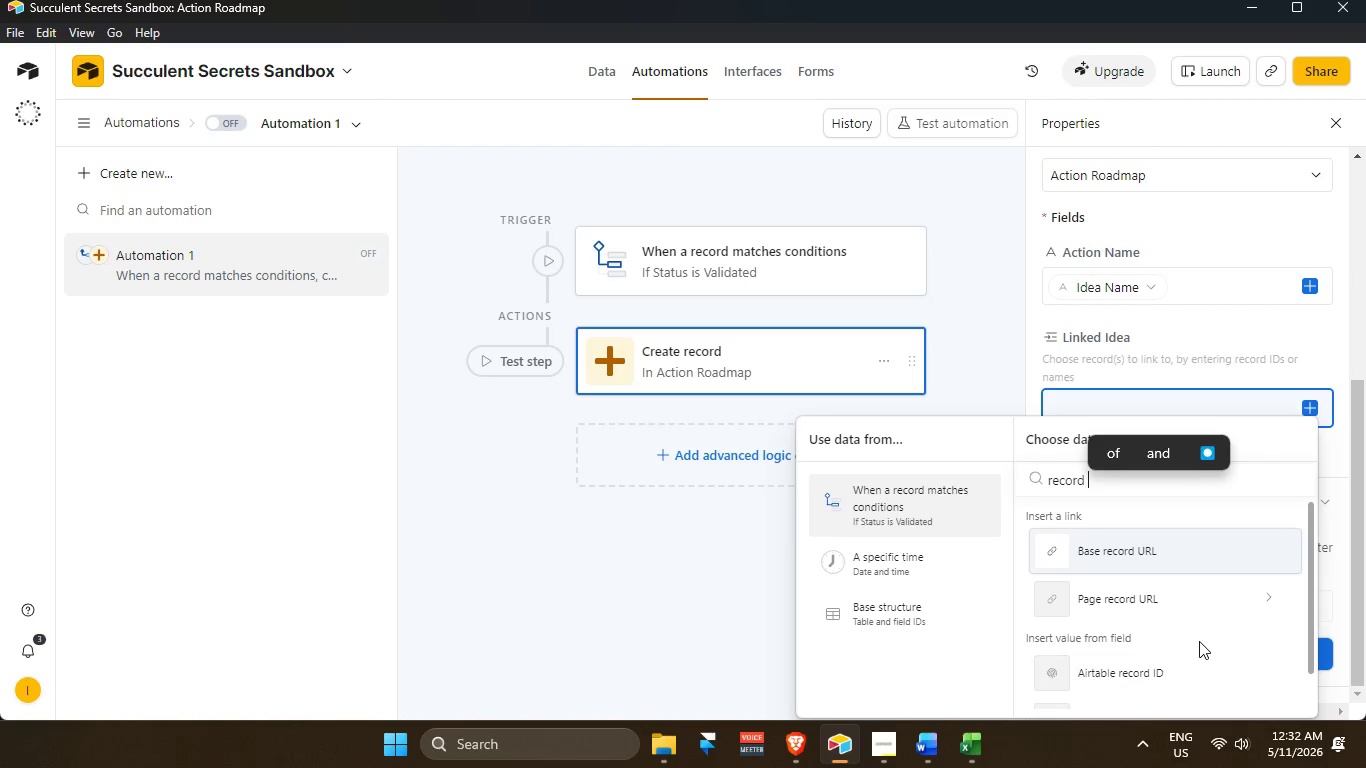 
key(I)
 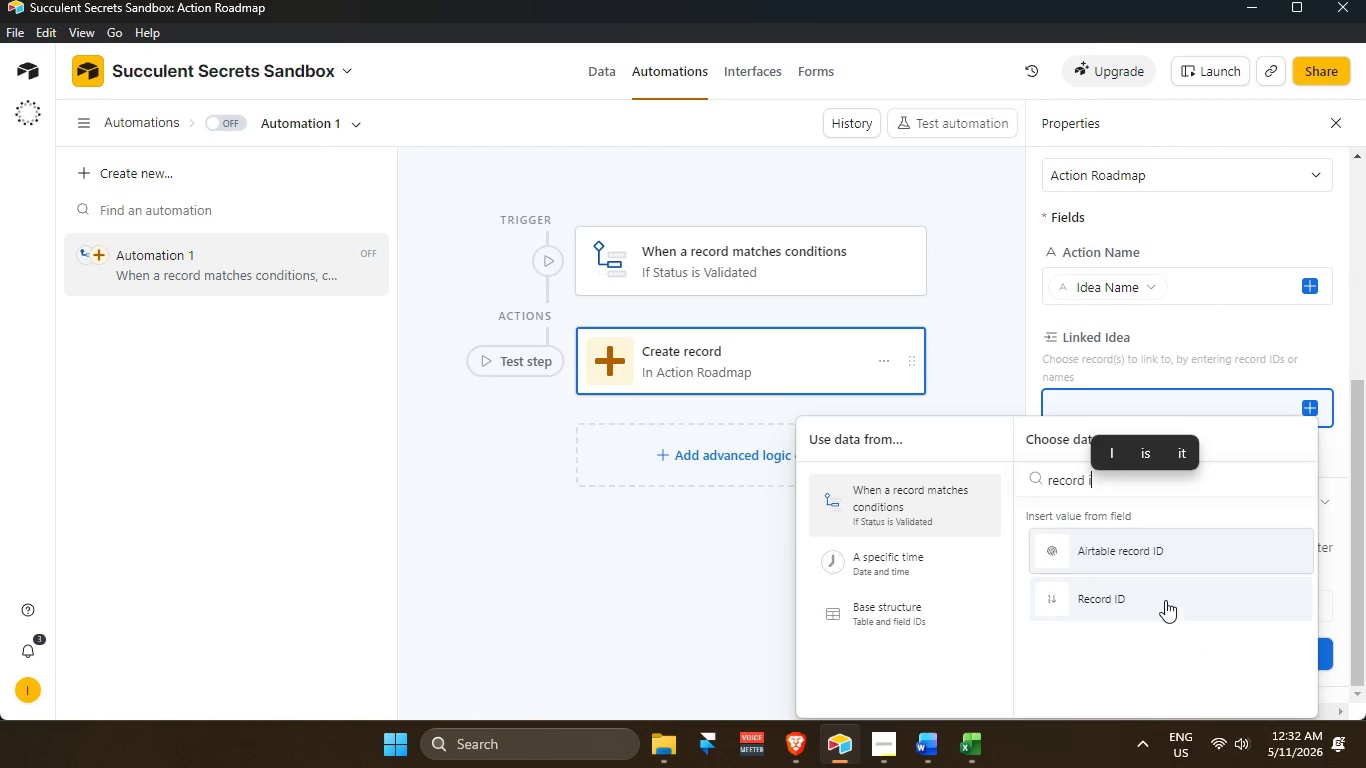 
left_click([1161, 599])
 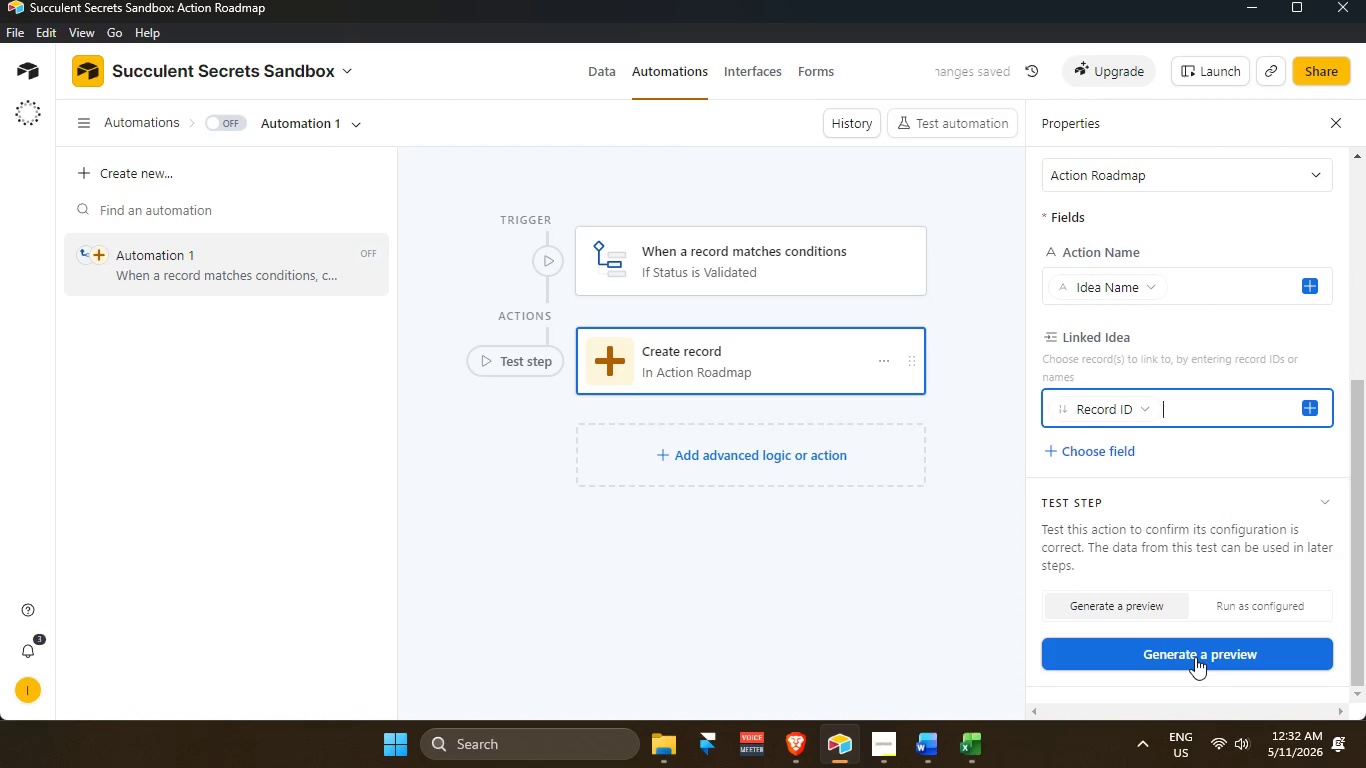 
left_click([1195, 657])
 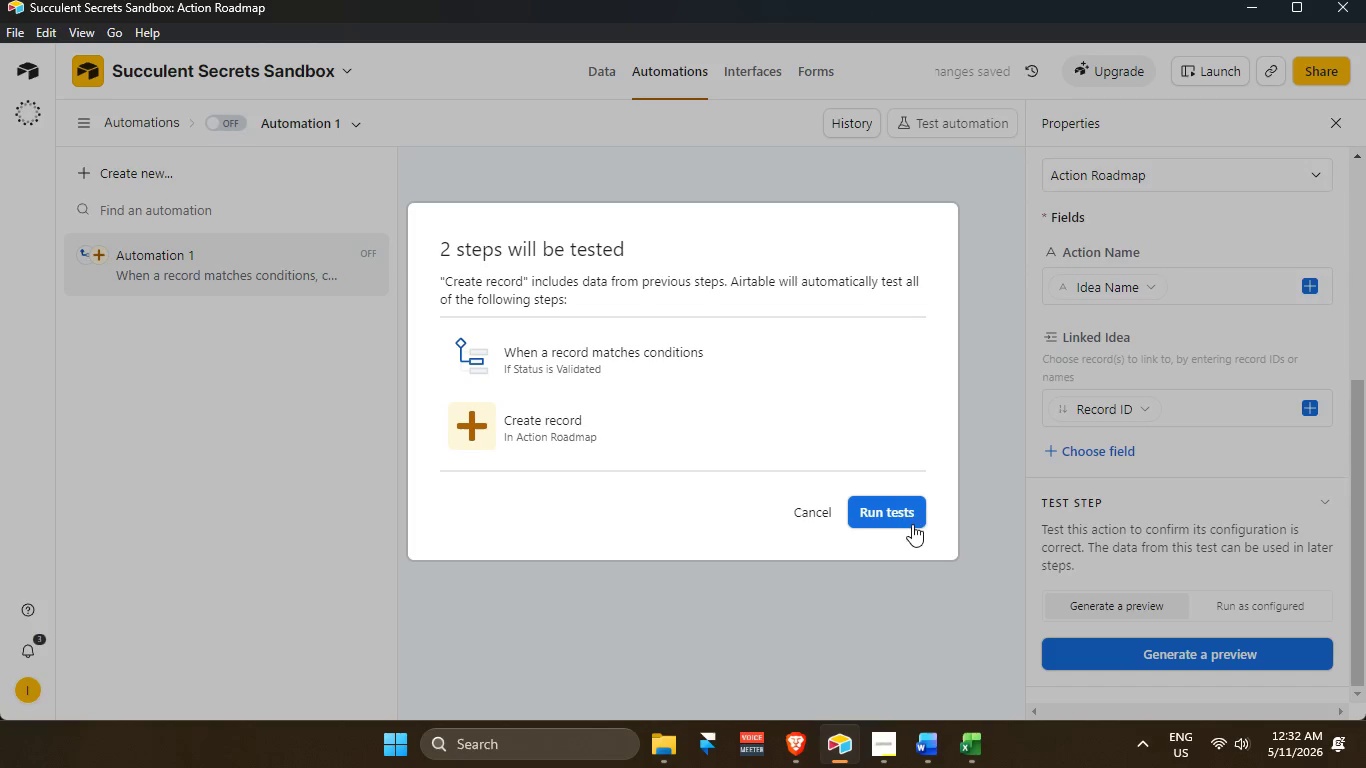 
left_click([909, 515])
 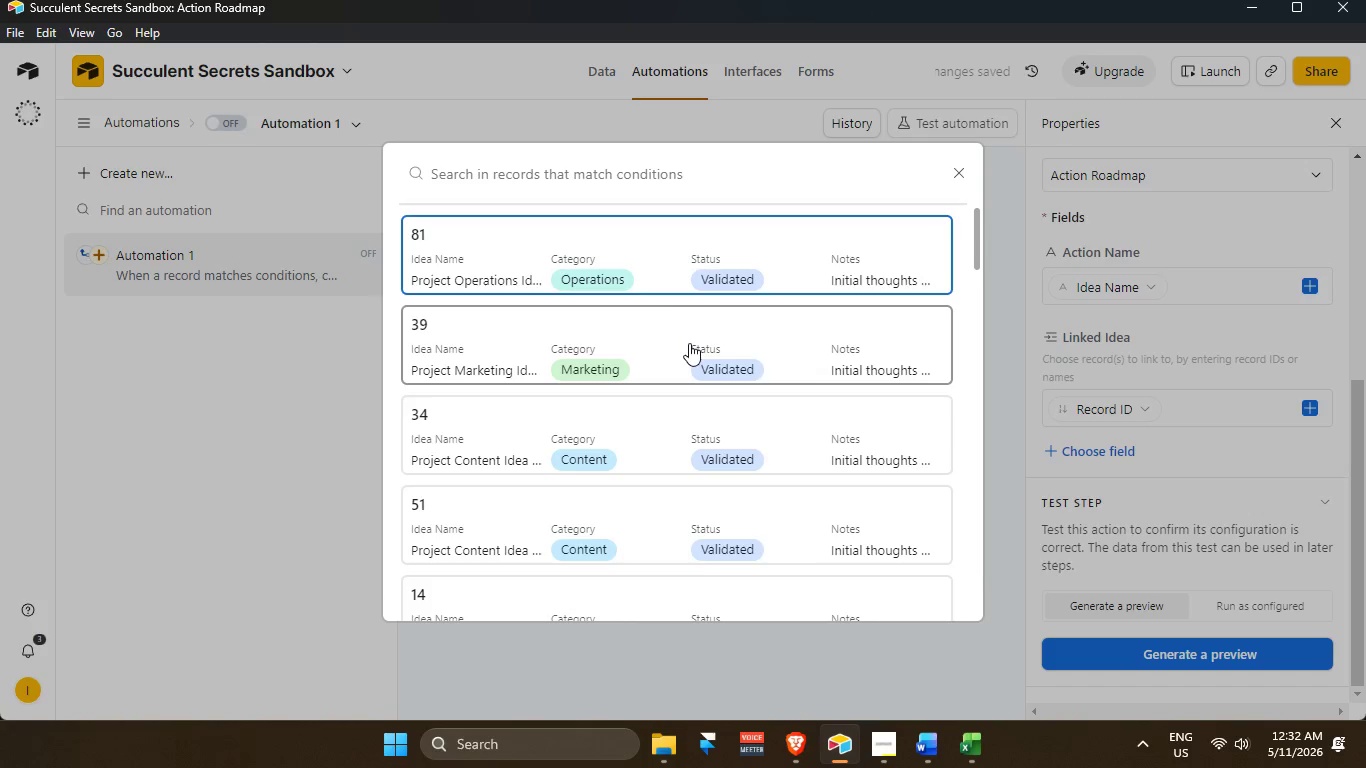 
left_click([639, 261])
 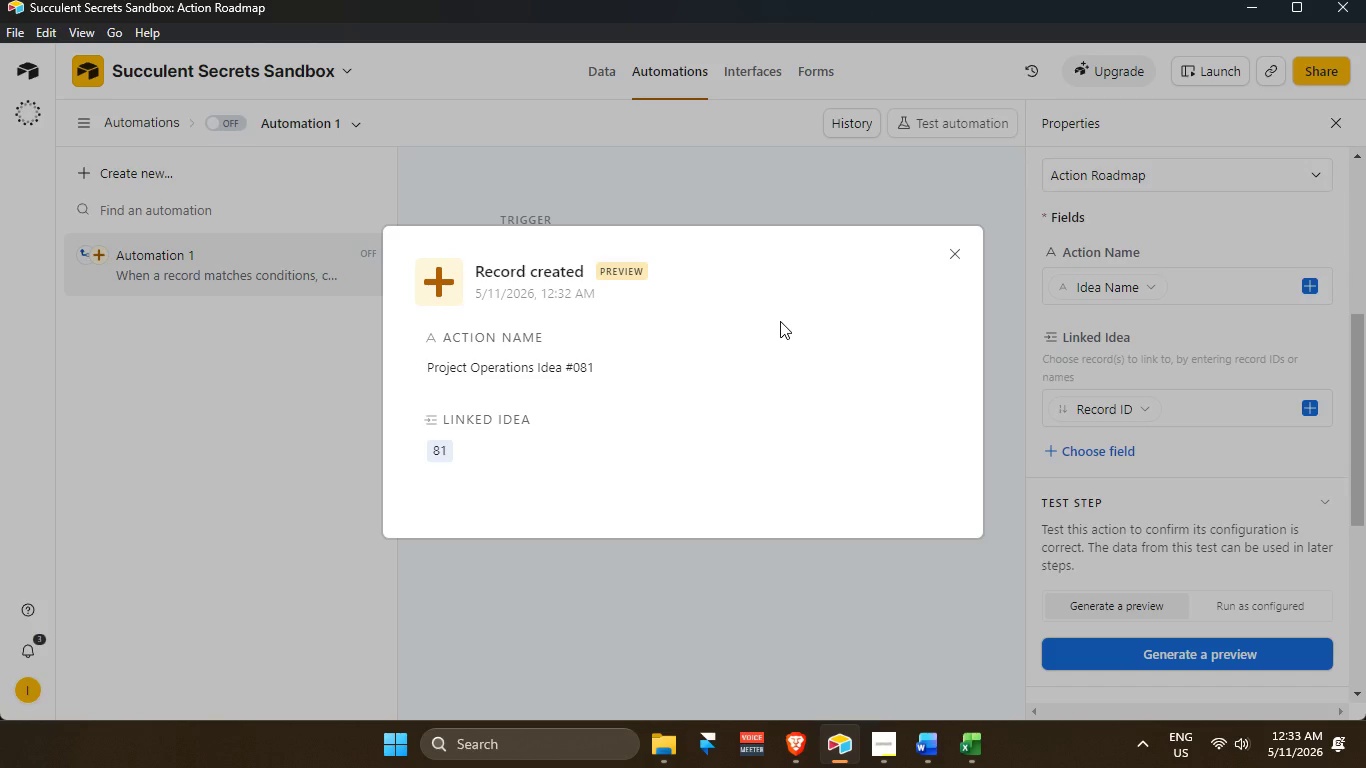 
wait(40.53)
 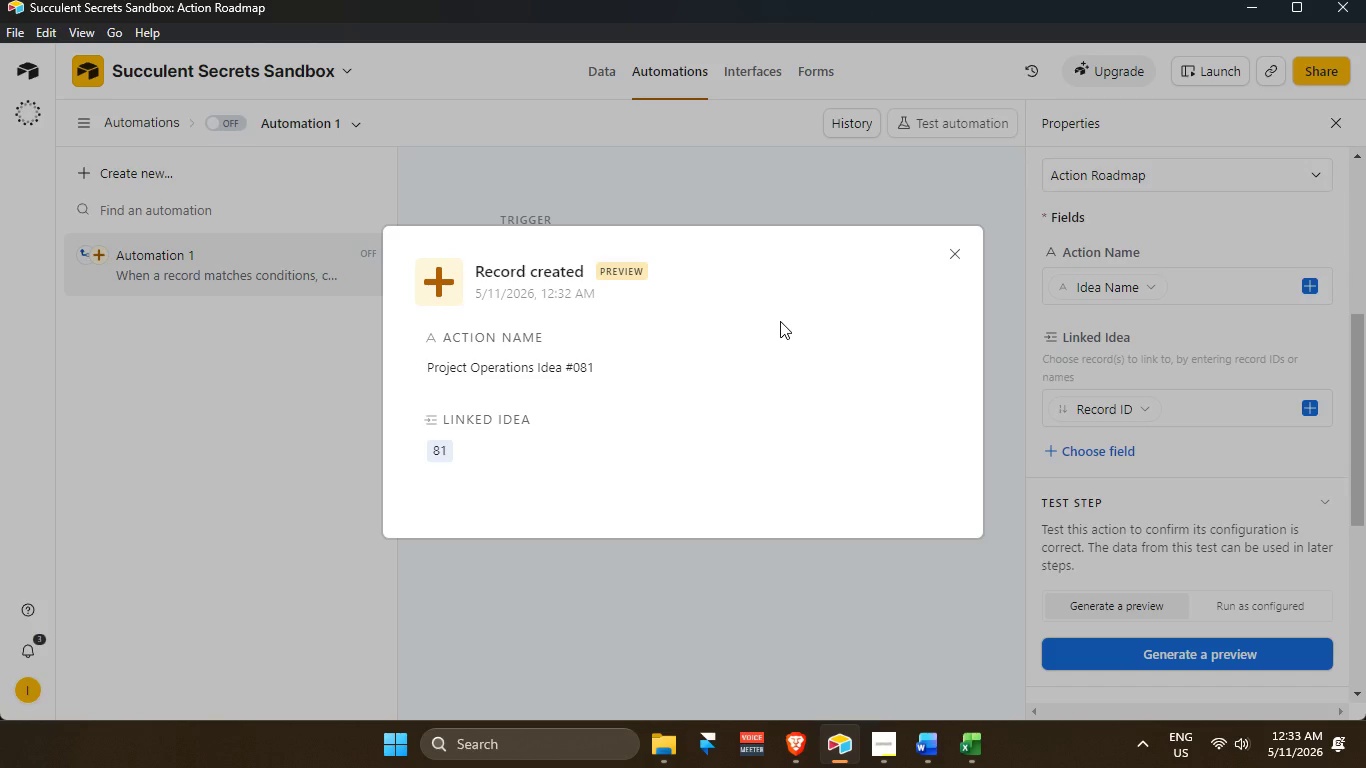 
scroll: coordinate [487, 454], scroll_direction: down, amount: 6.0
 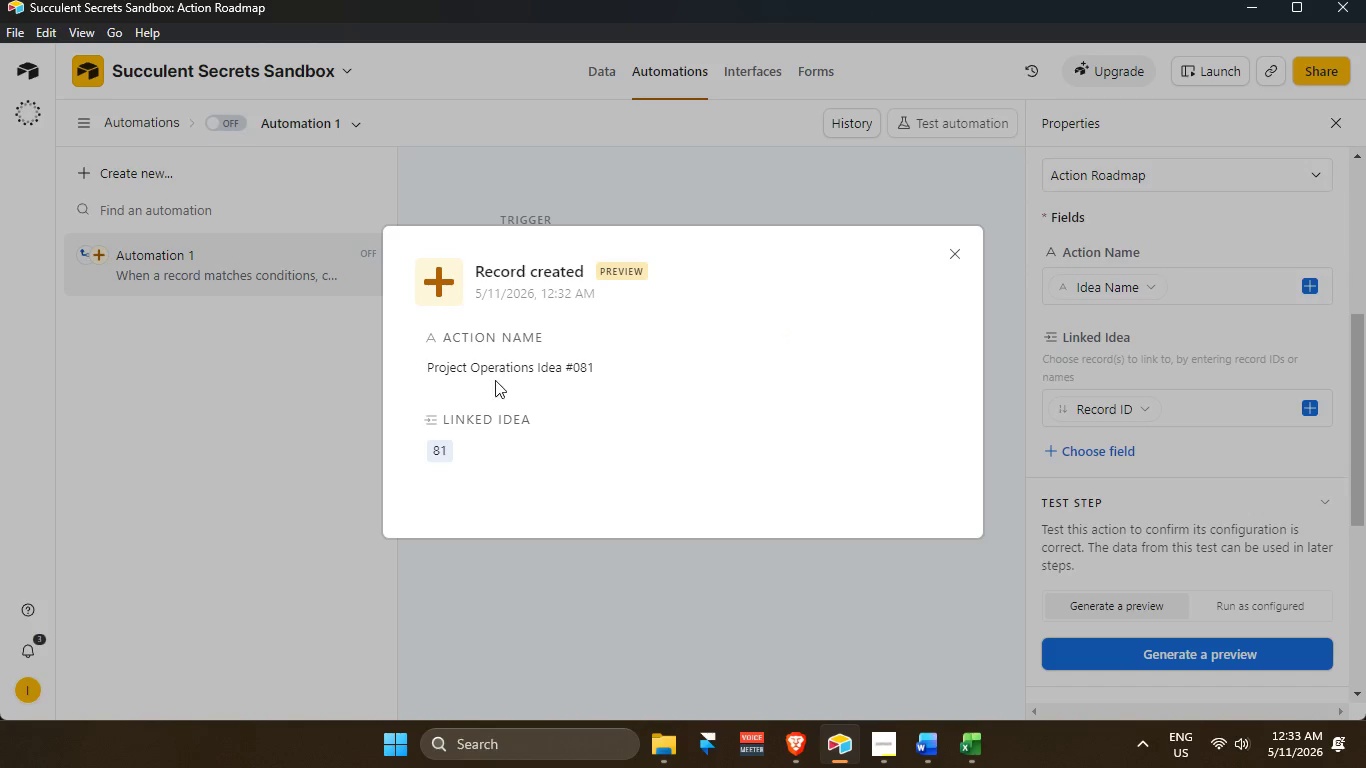 
scroll: coordinate [493, 417], scroll_direction: up, amount: 4.0
 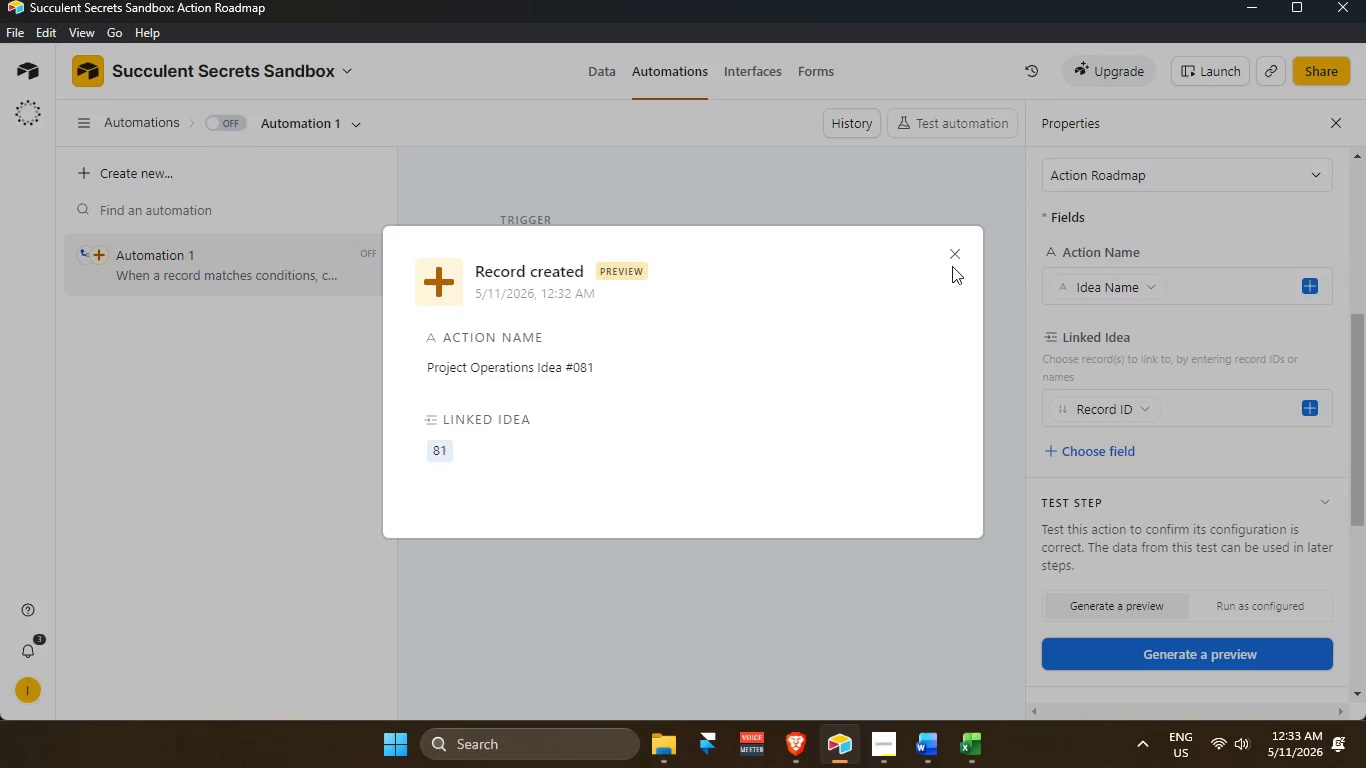 
left_click([958, 261])
 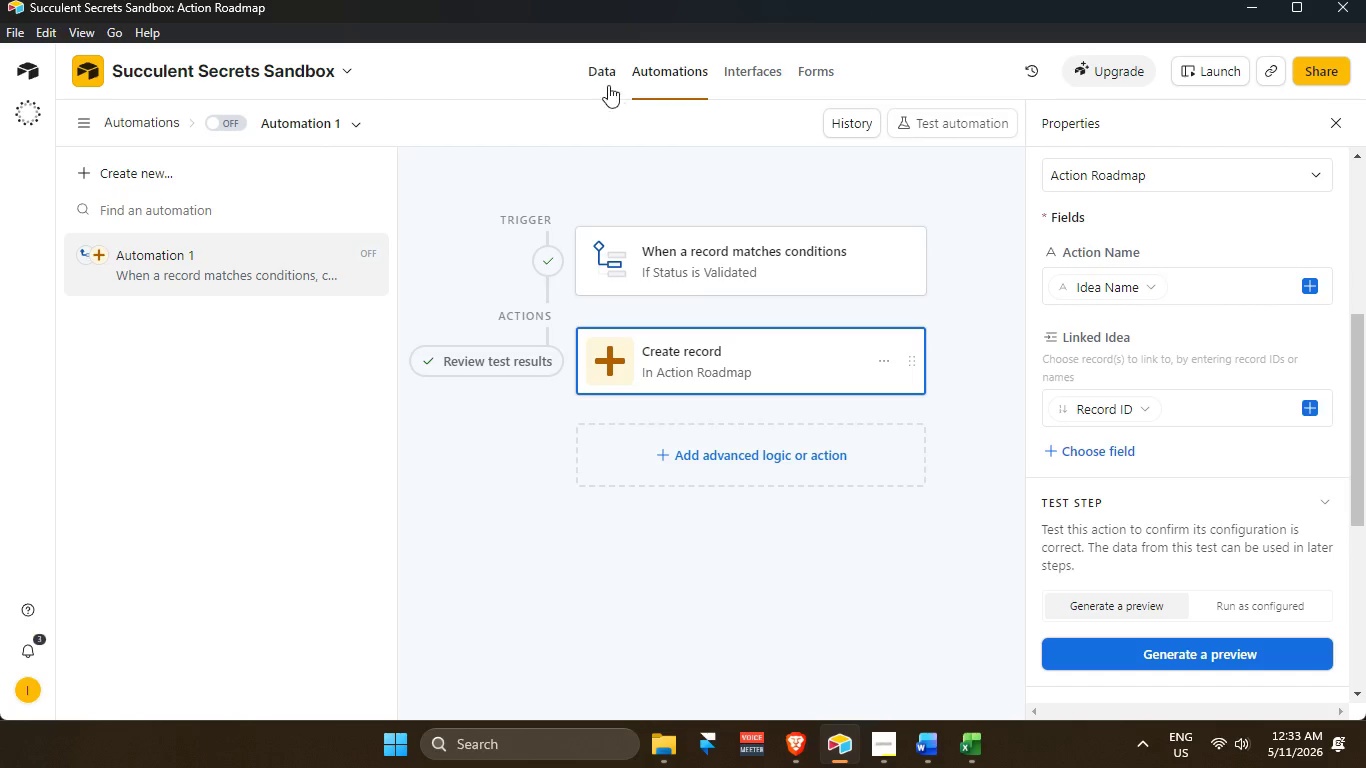 
left_click([596, 75])
 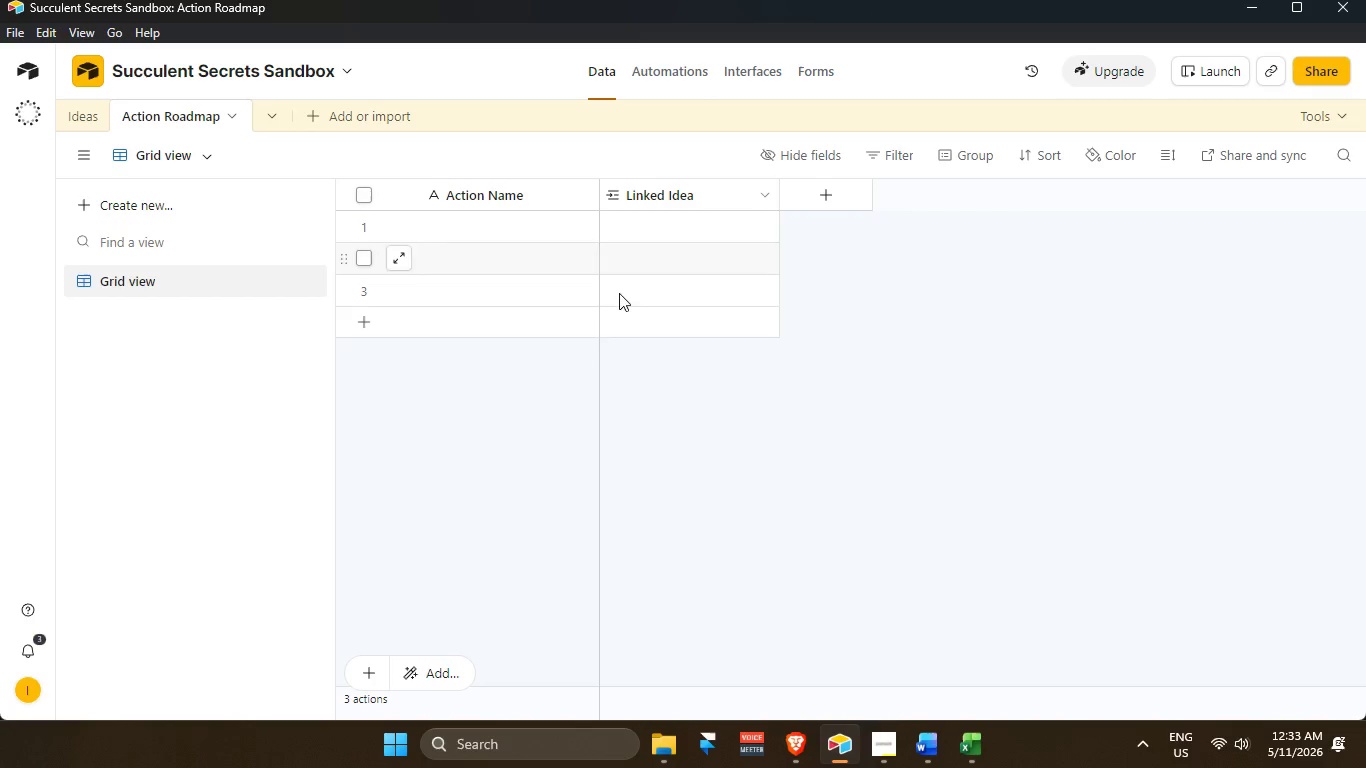 
scroll: coordinate [588, 356], scroll_direction: up, amount: 4.0
 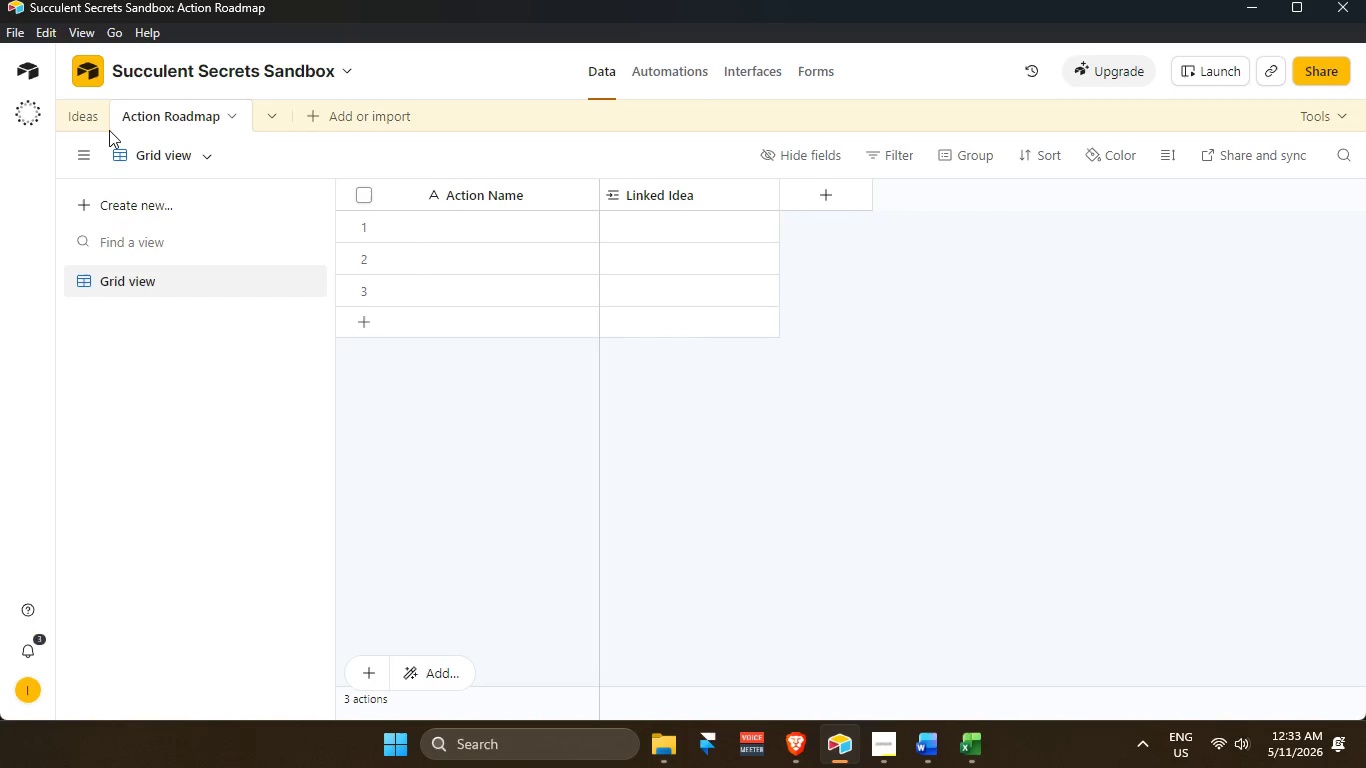 
left_click([69, 118])
 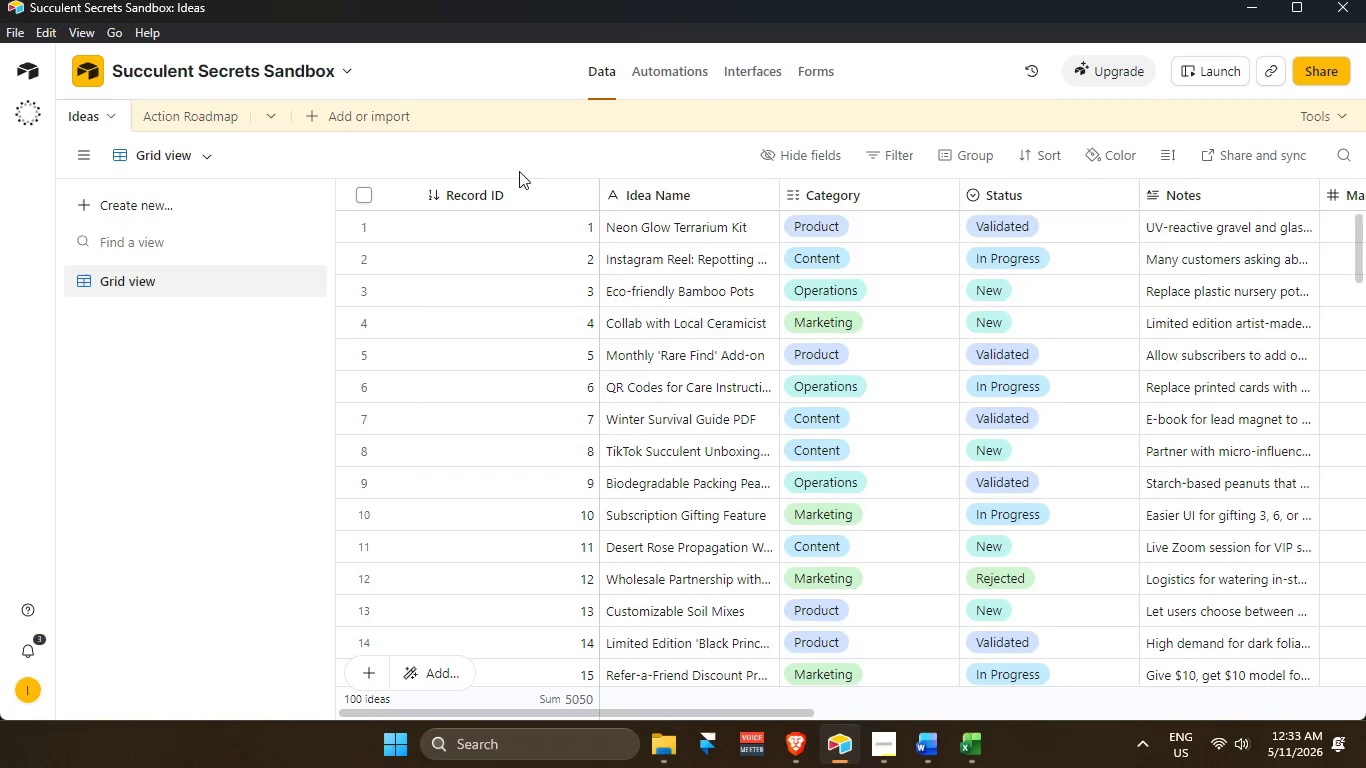 
scroll: coordinate [752, 461], scroll_direction: up, amount: 5.0
 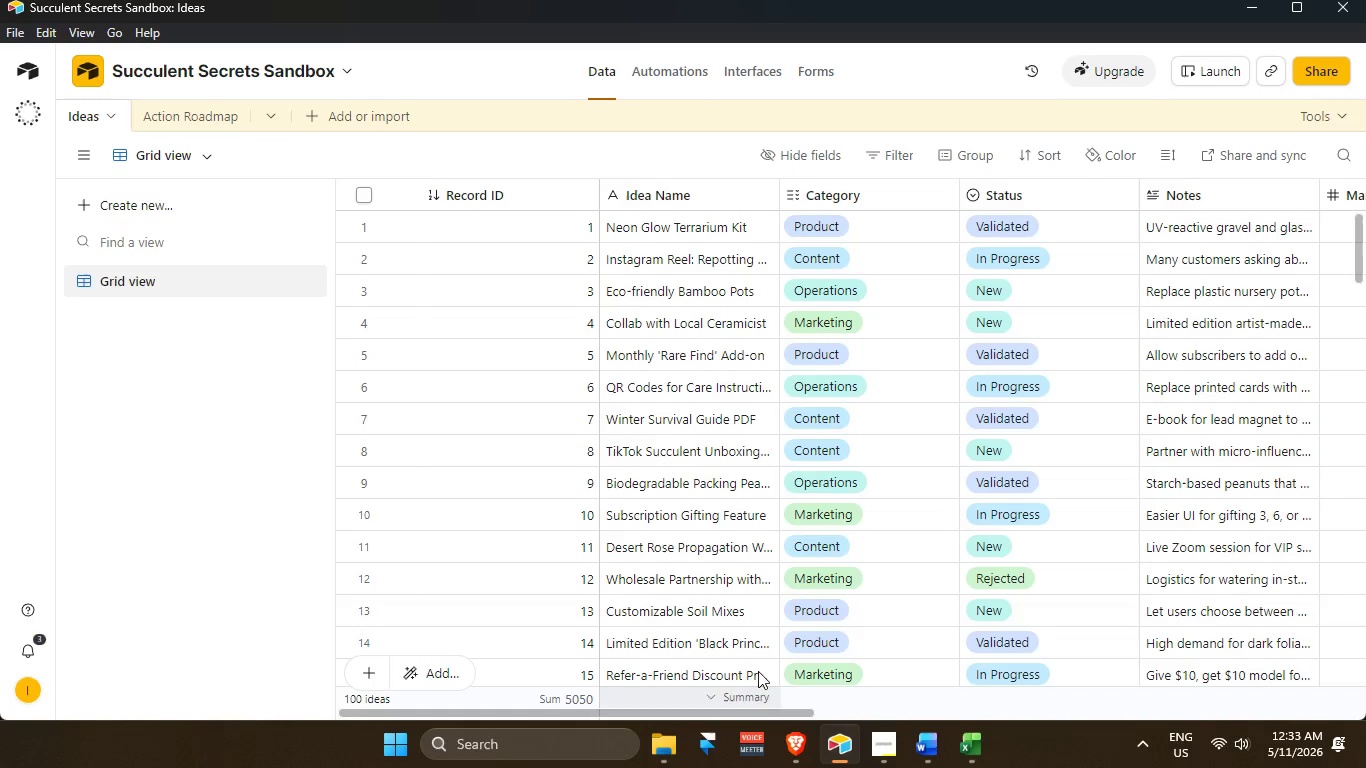 
scroll: coordinate [865, 531], scroll_direction: down, amount: 8.0
 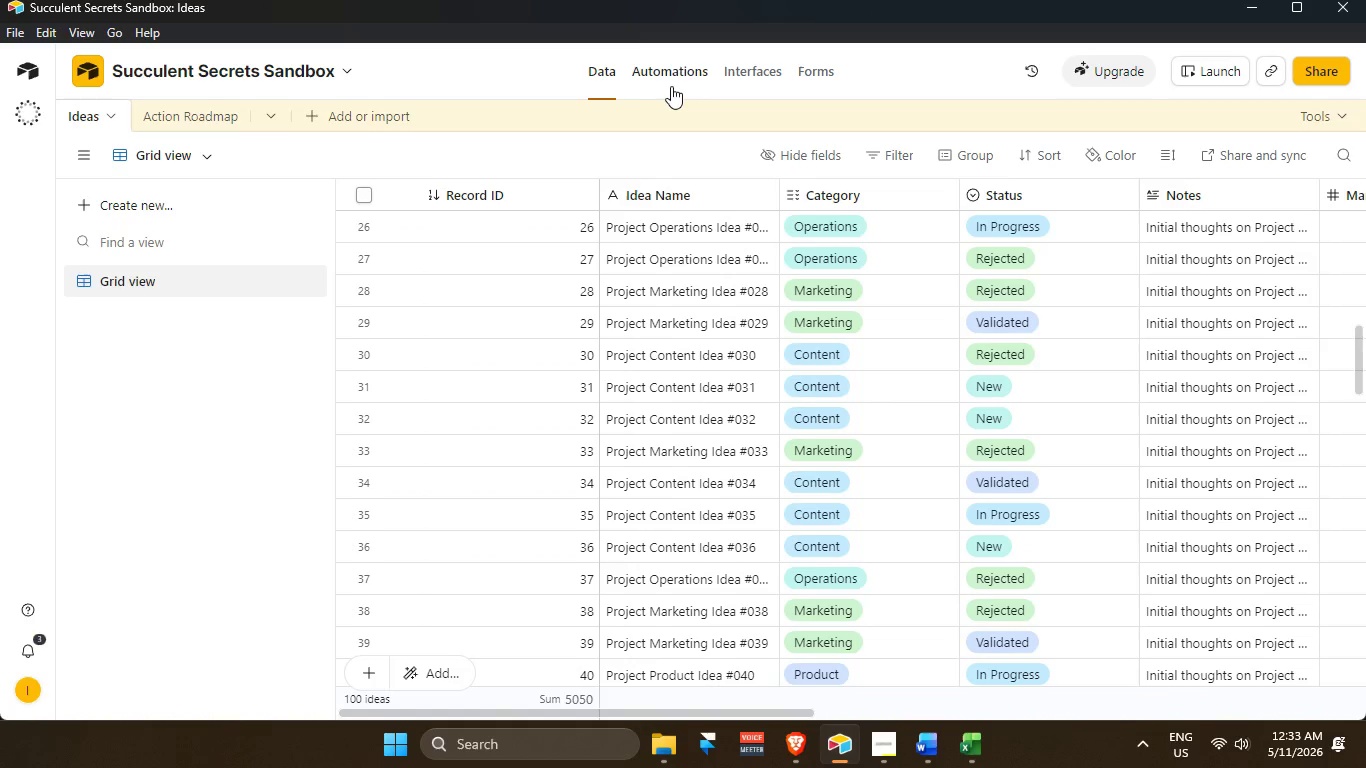 
left_click([672, 70])
 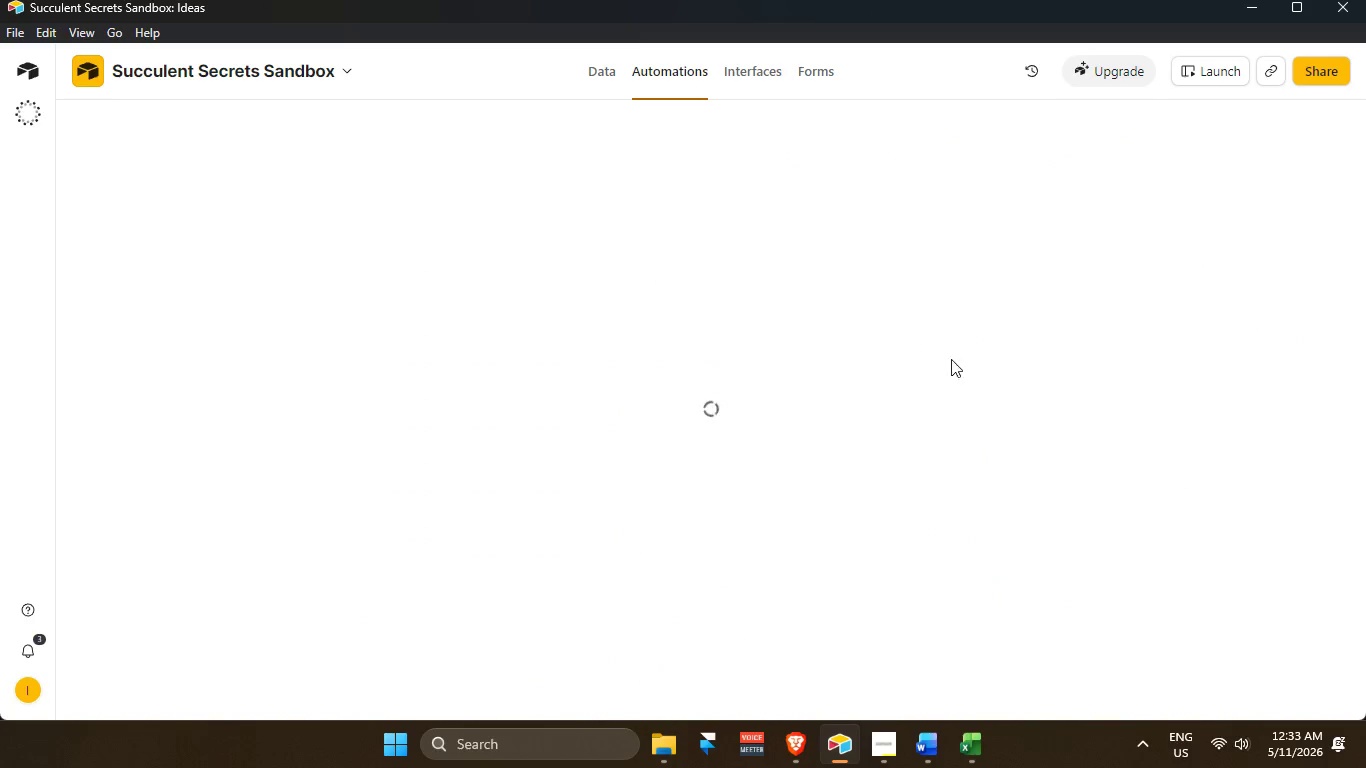 
scroll: coordinate [960, 395], scroll_direction: up, amount: 7.0
 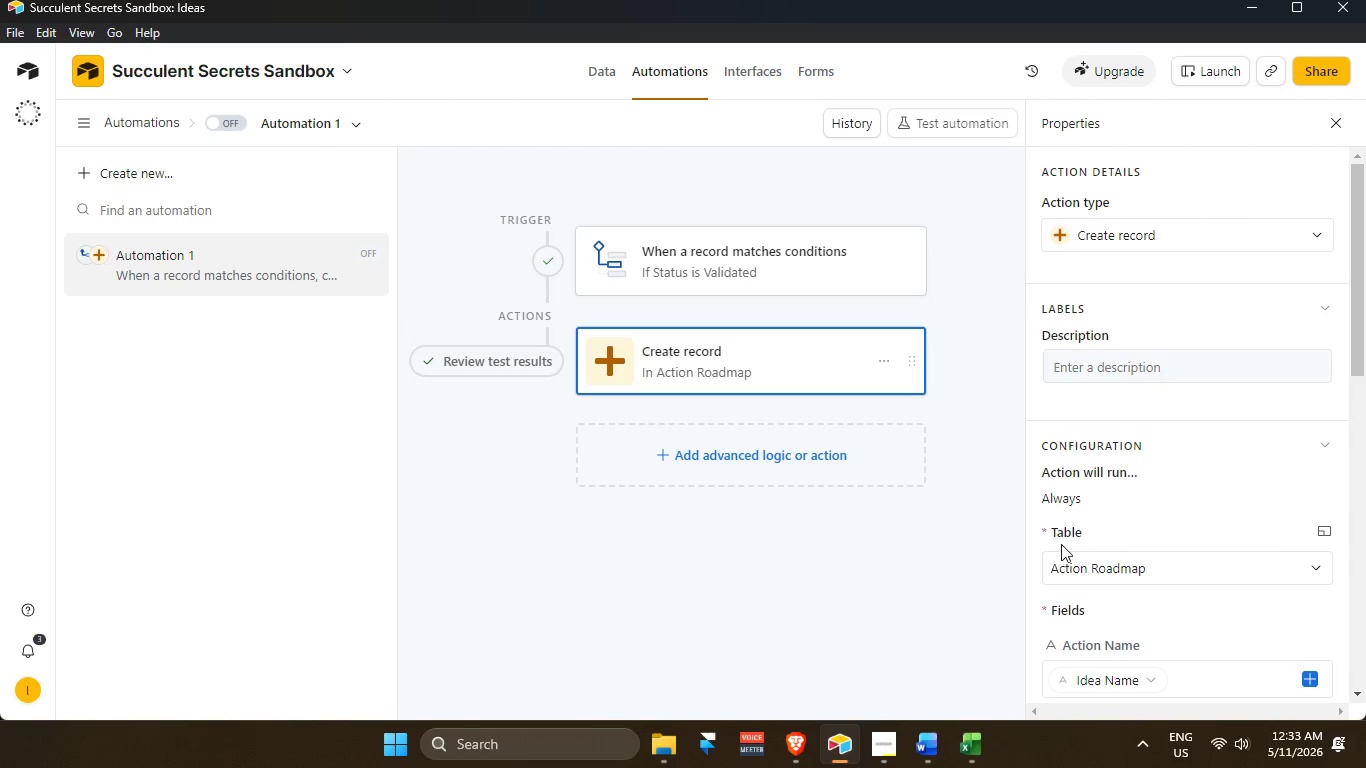 
wait(40.83)
 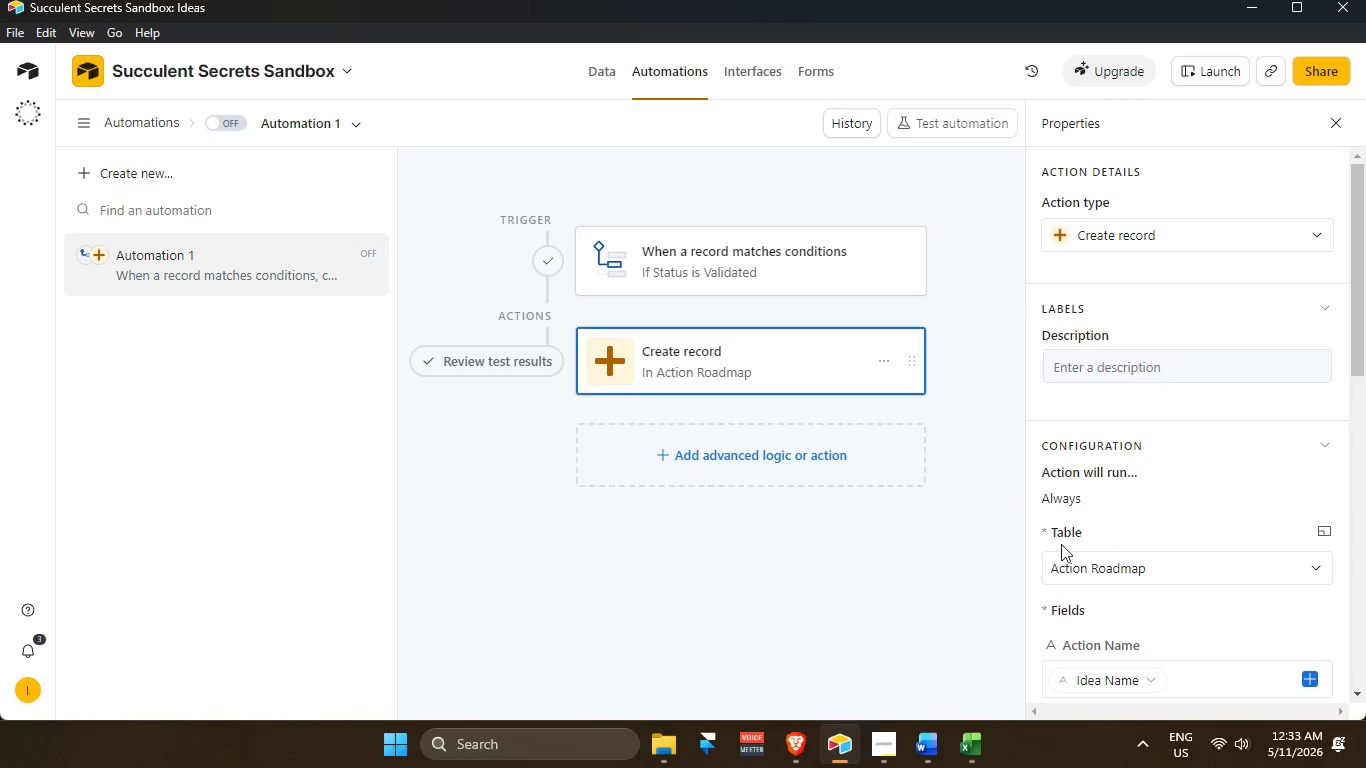 
scroll: coordinate [1251, 530], scroll_direction: down, amount: 7.0
 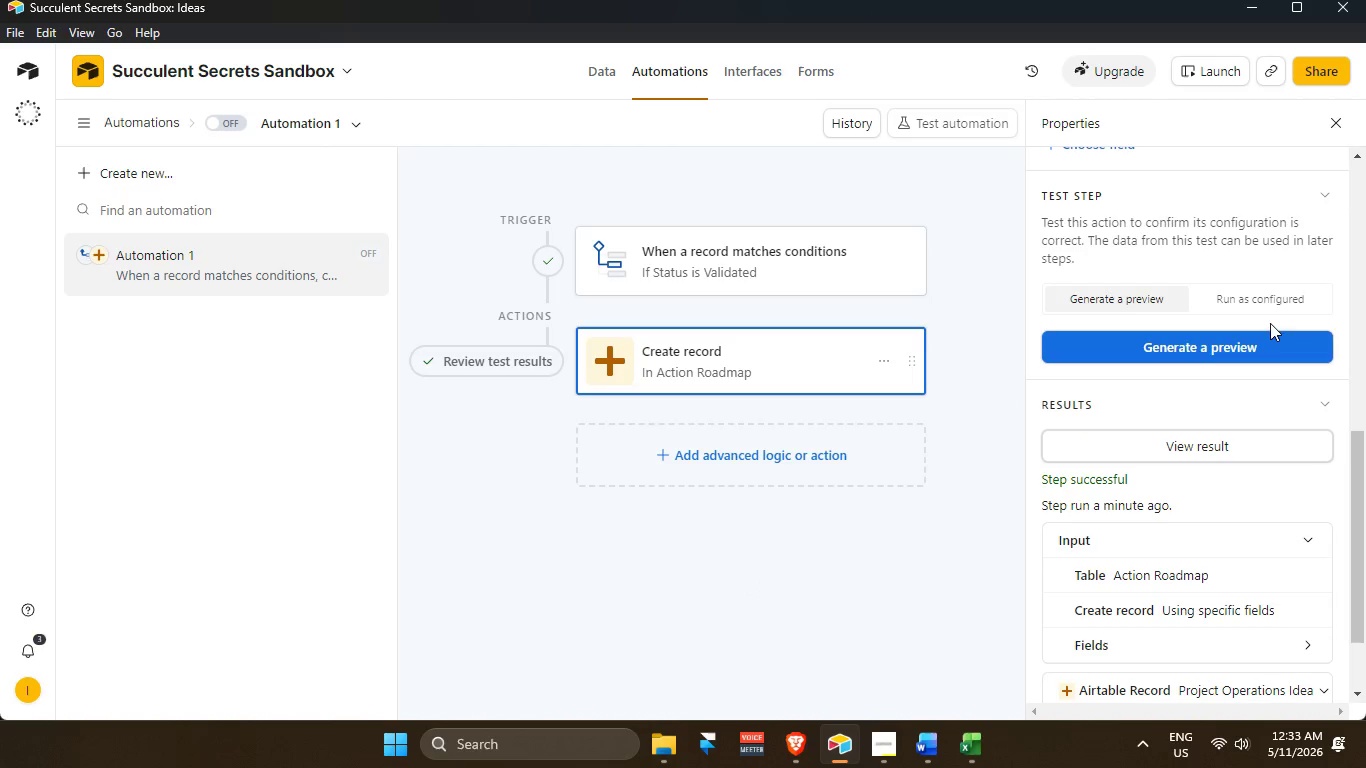 
left_click([1299, 300])
 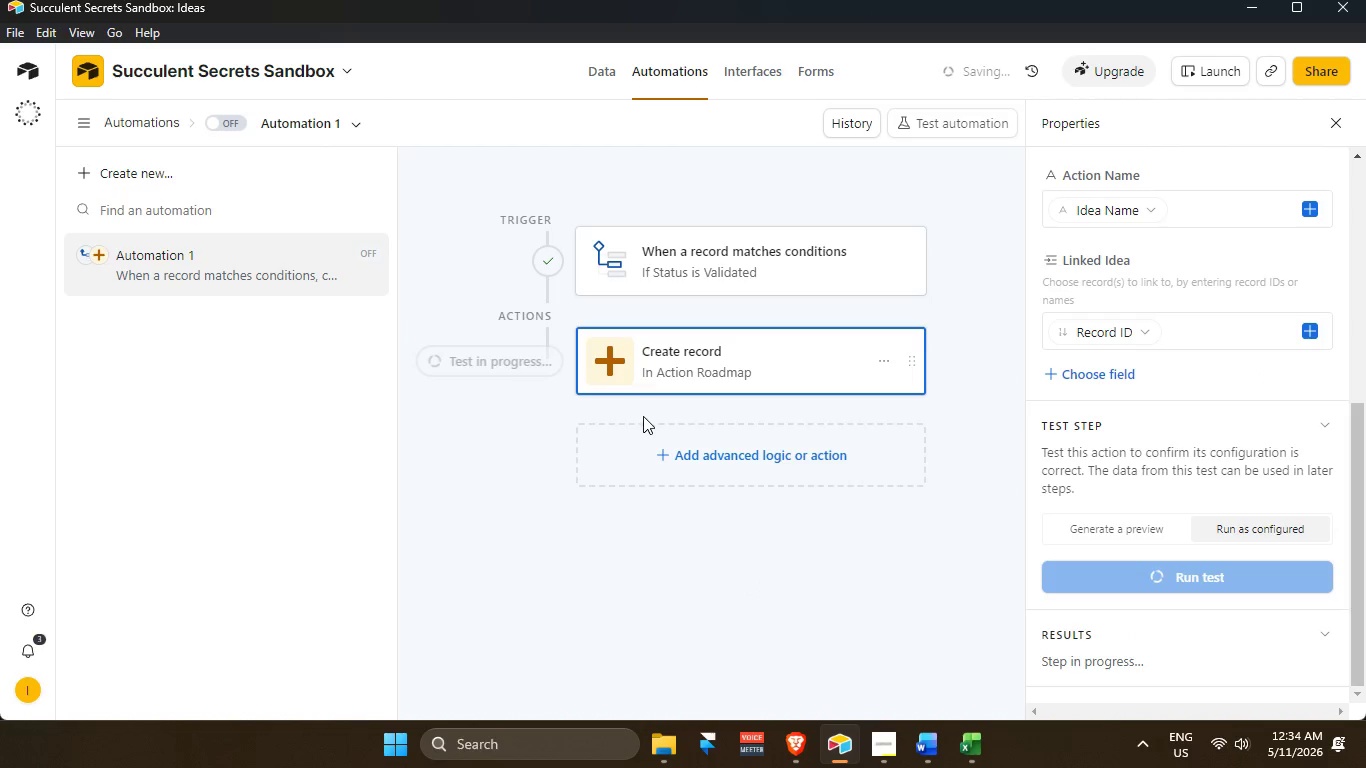 
mouse_move([600, 396])
 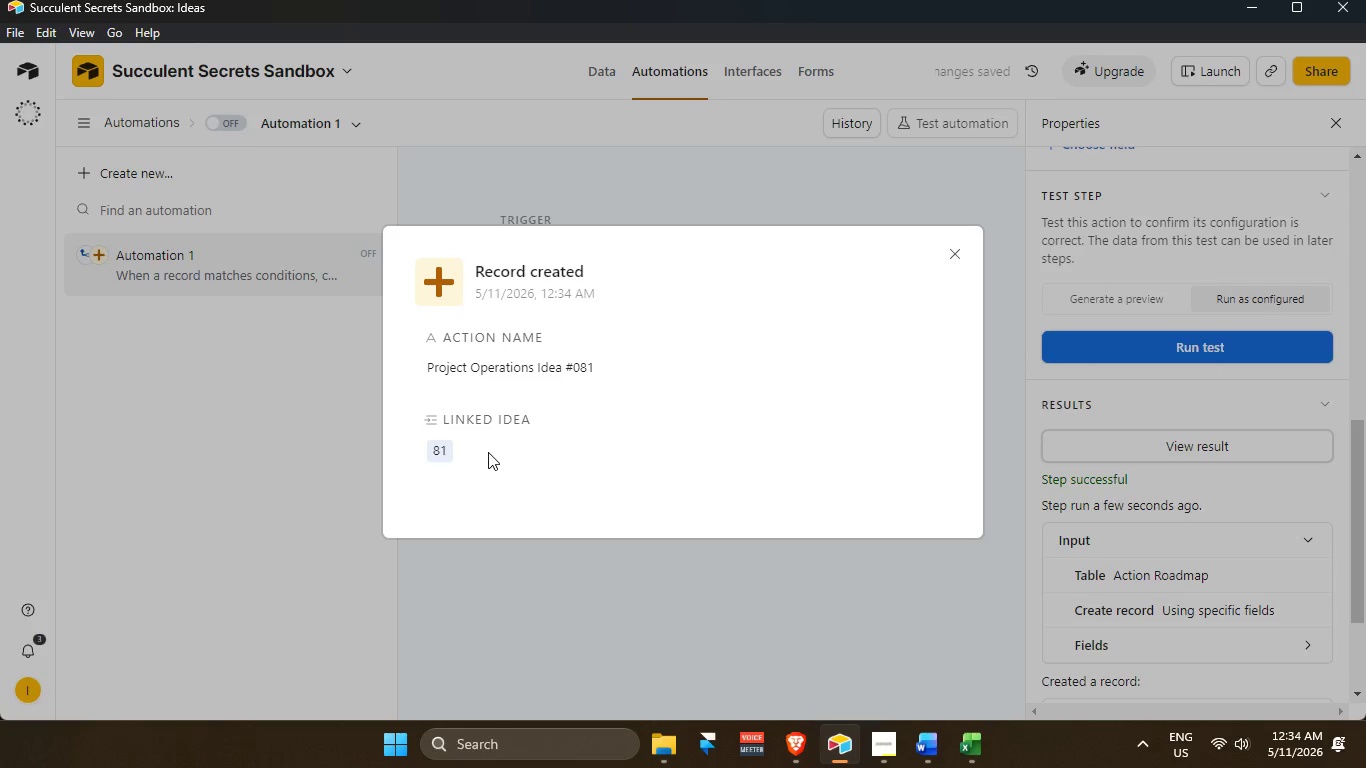 
scroll: coordinate [488, 452], scroll_direction: down, amount: 4.0
 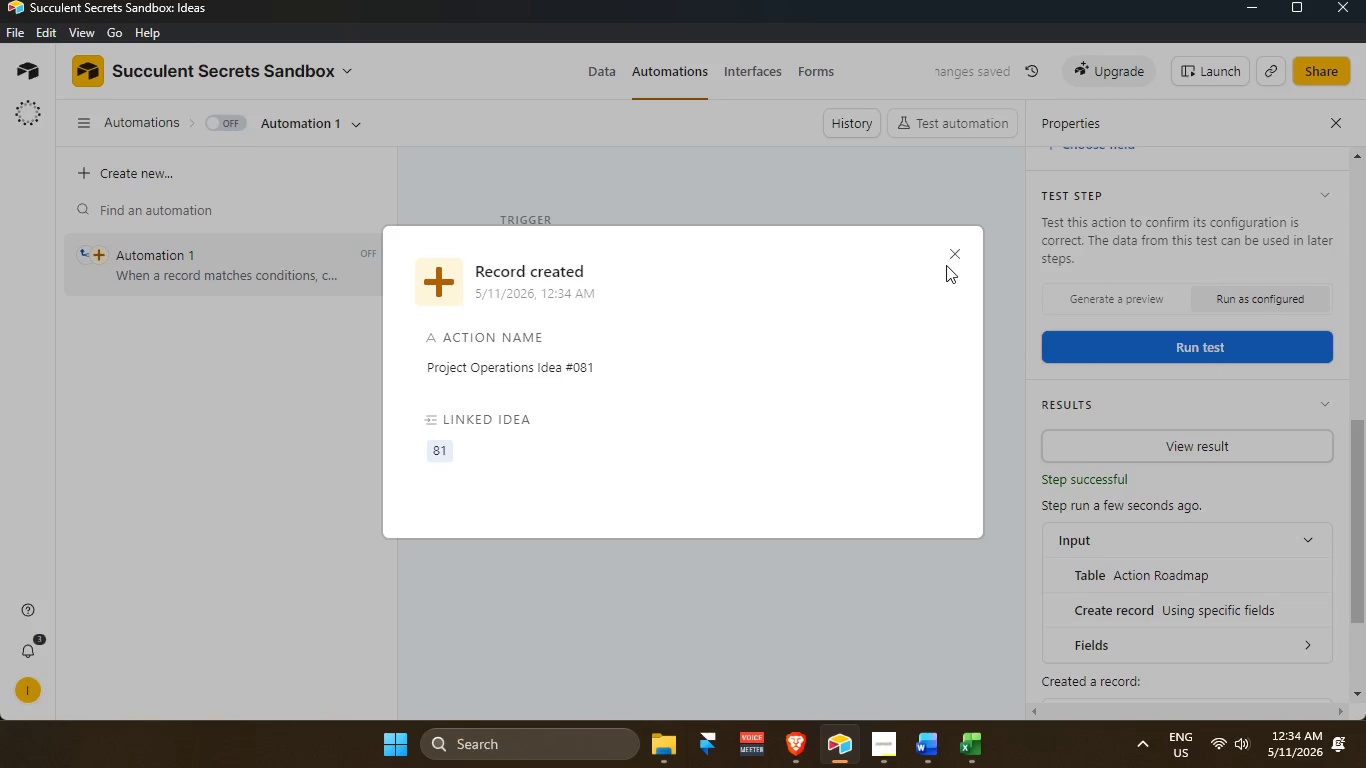 
left_click([948, 259])
 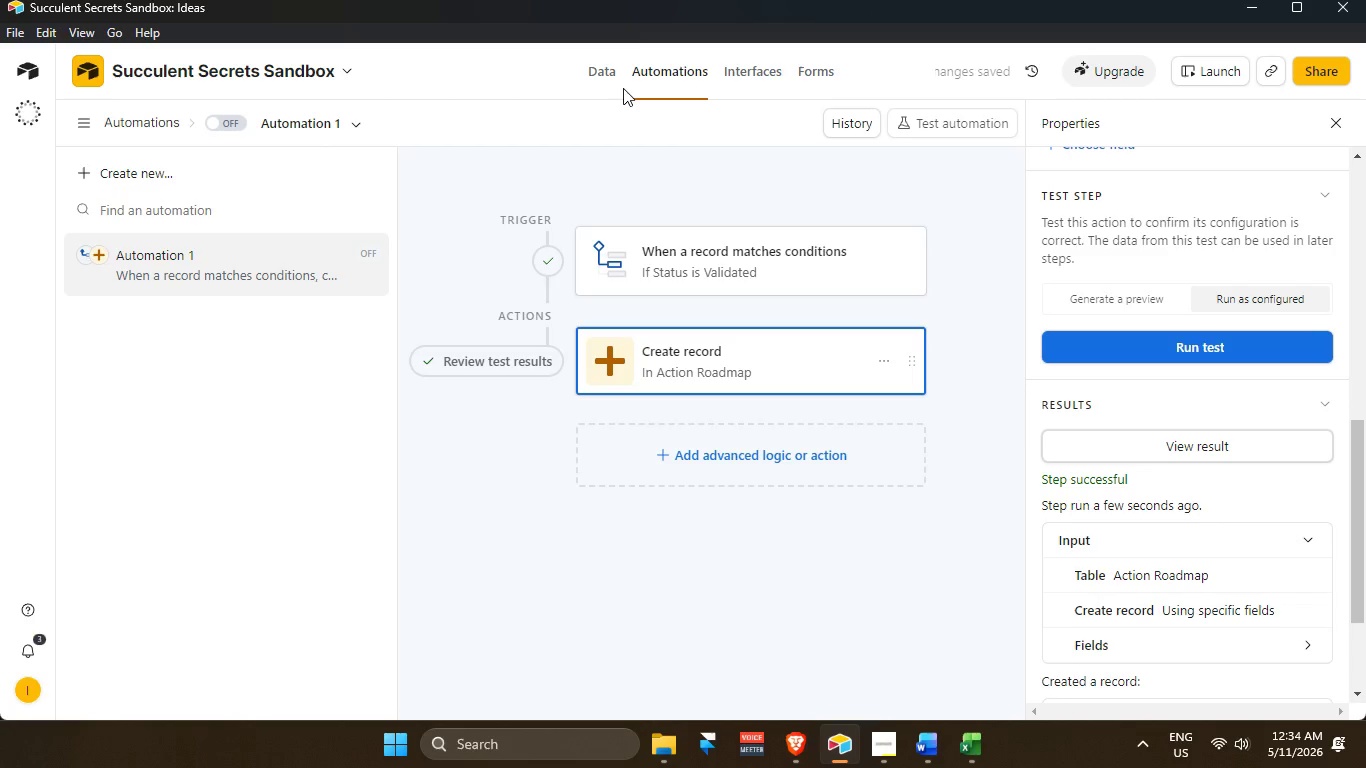 
left_click([596, 75])
 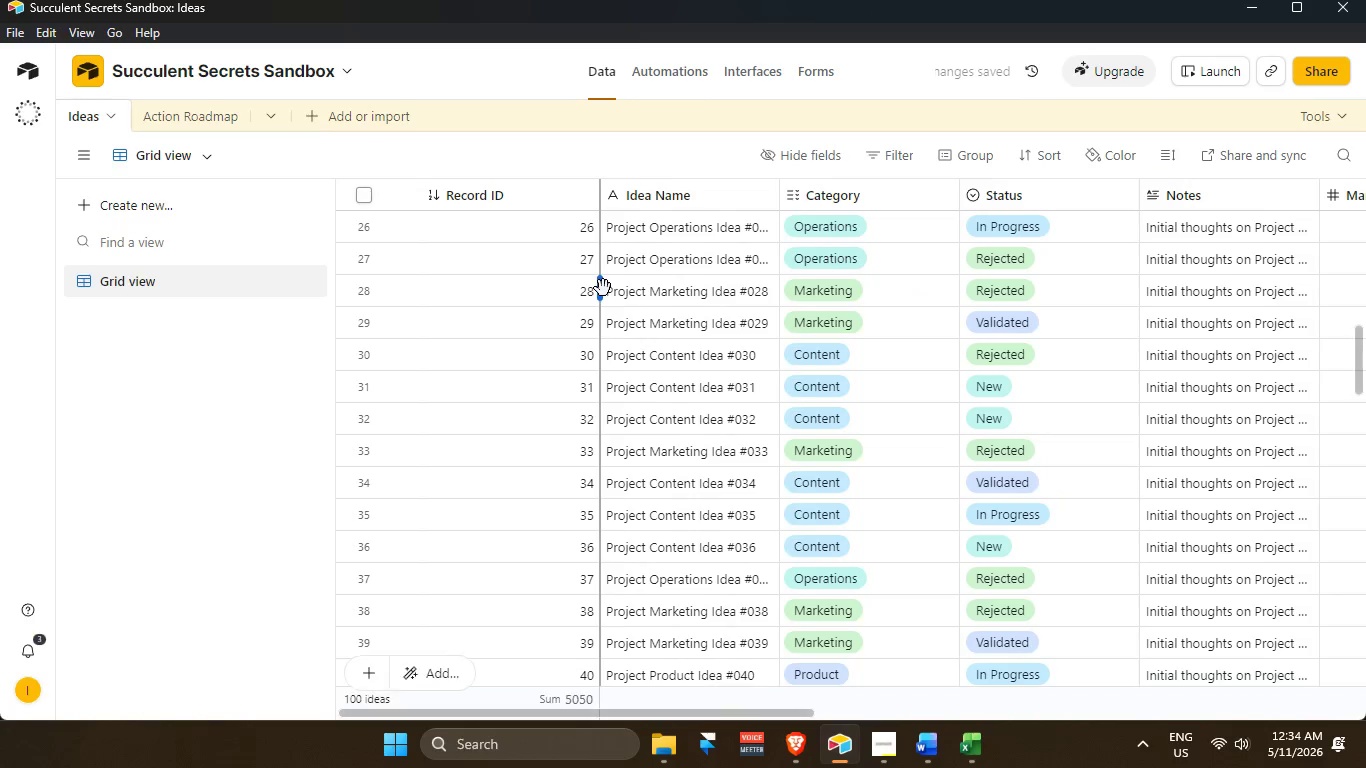 
scroll: coordinate [603, 288], scroll_direction: up, amount: 4.0
 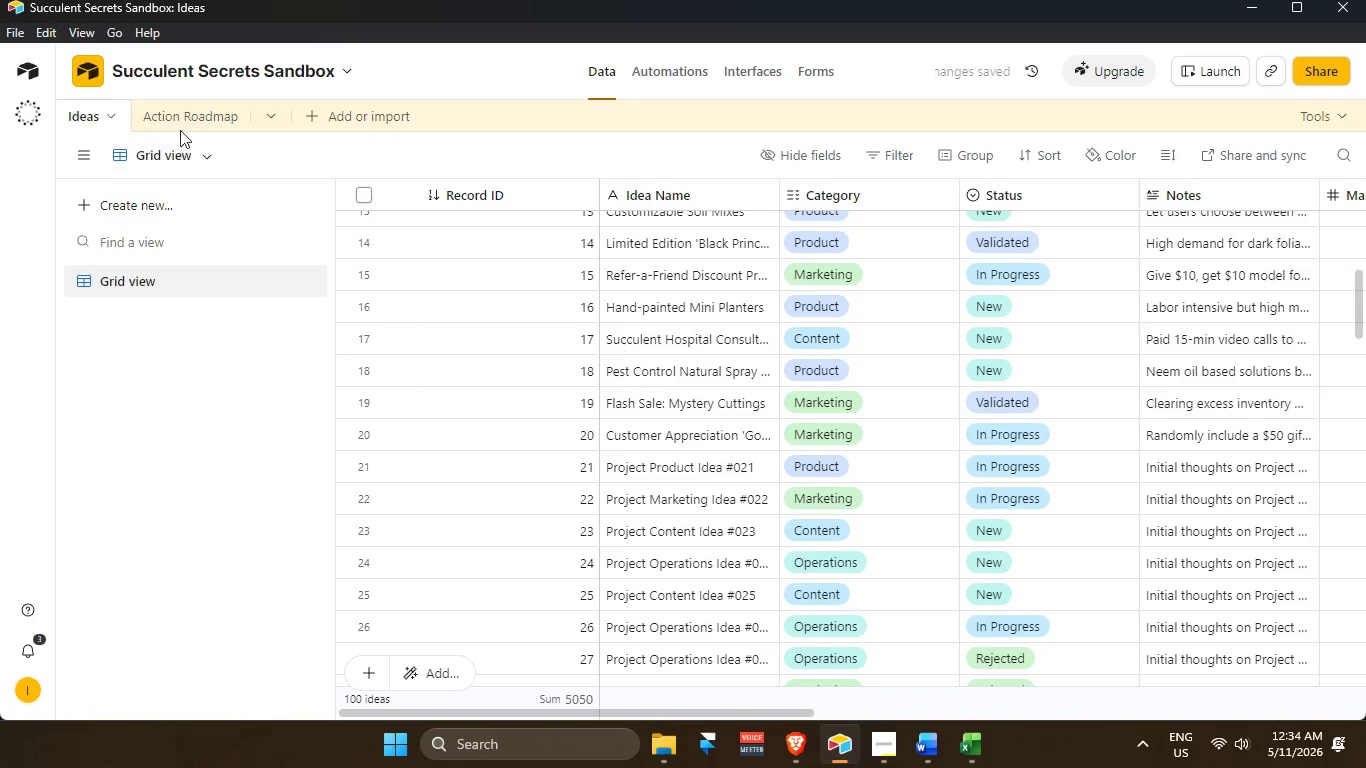 
left_click([181, 117])
 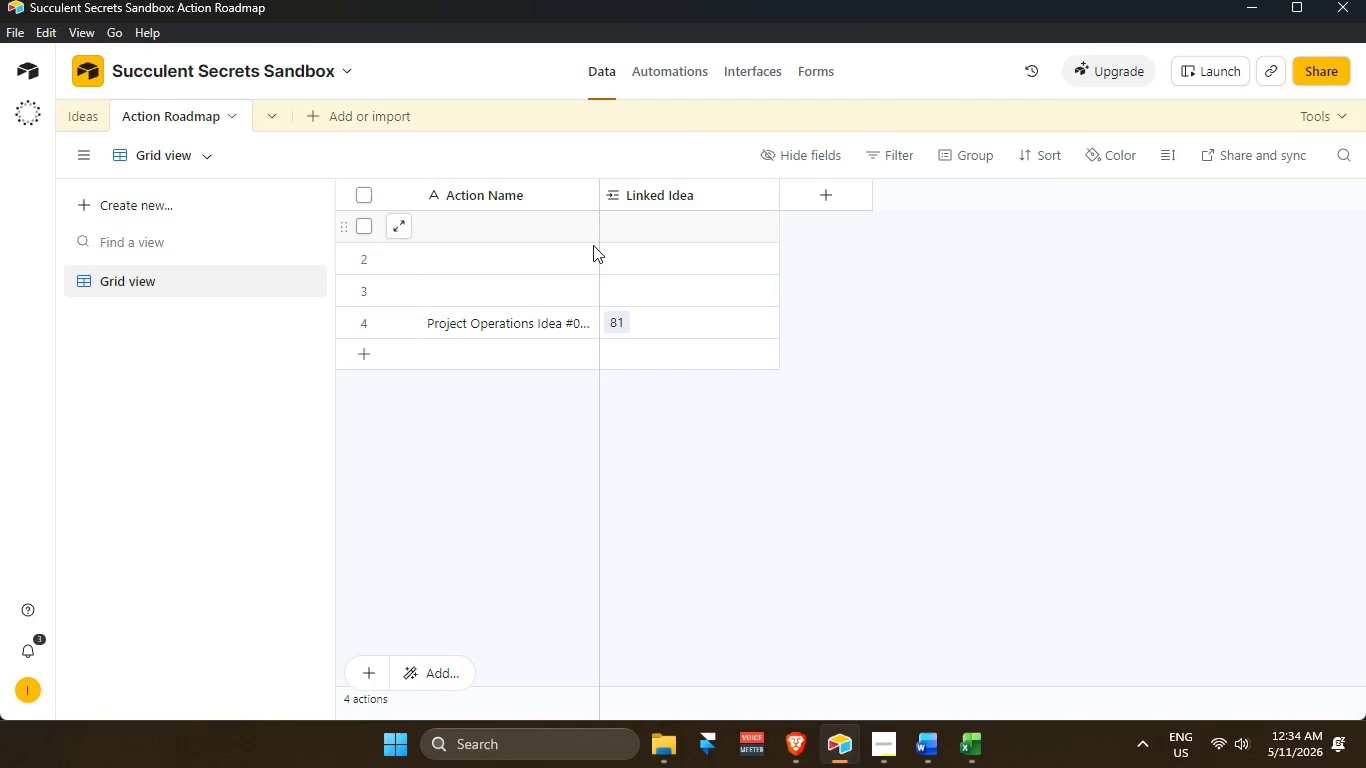 
scroll: coordinate [597, 247], scroll_direction: up, amount: 4.0
 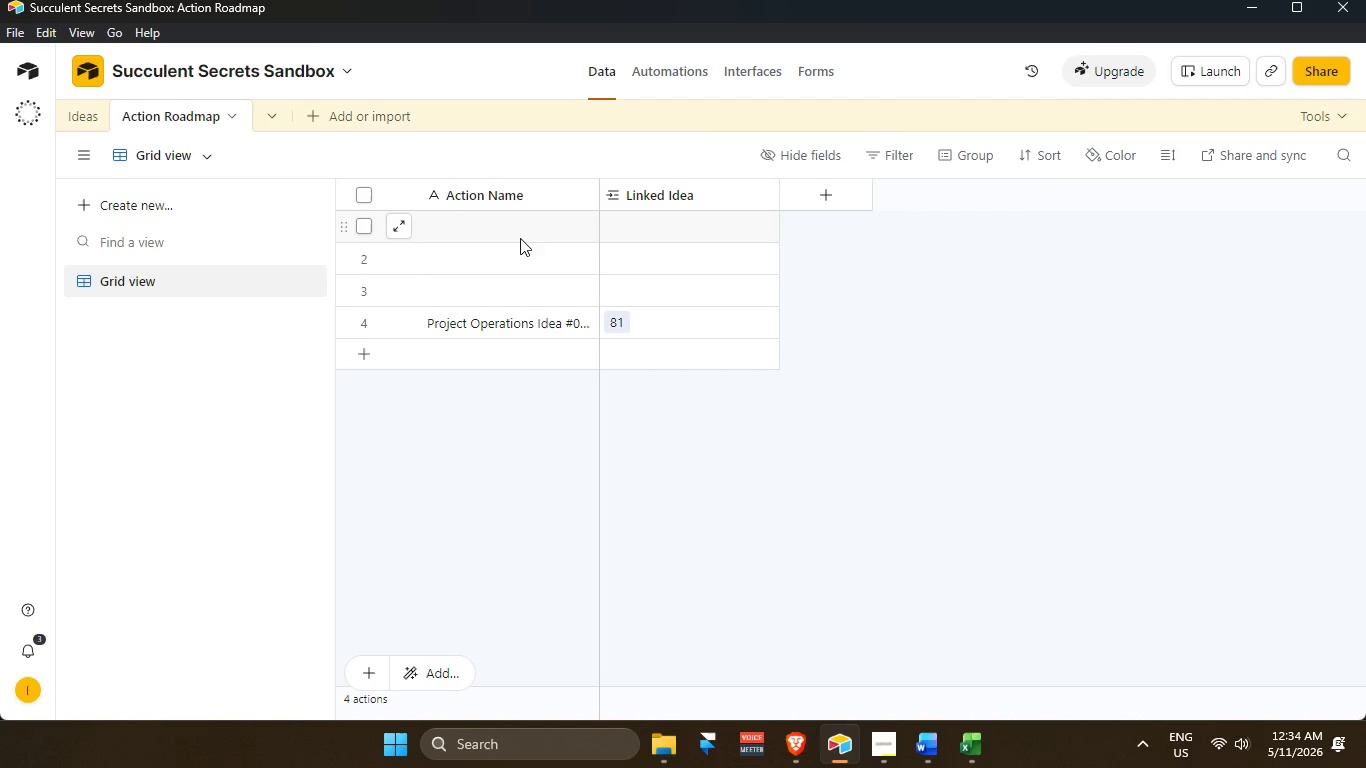 
left_click_drag(start_coordinate=[514, 230], to_coordinate=[525, 337])
 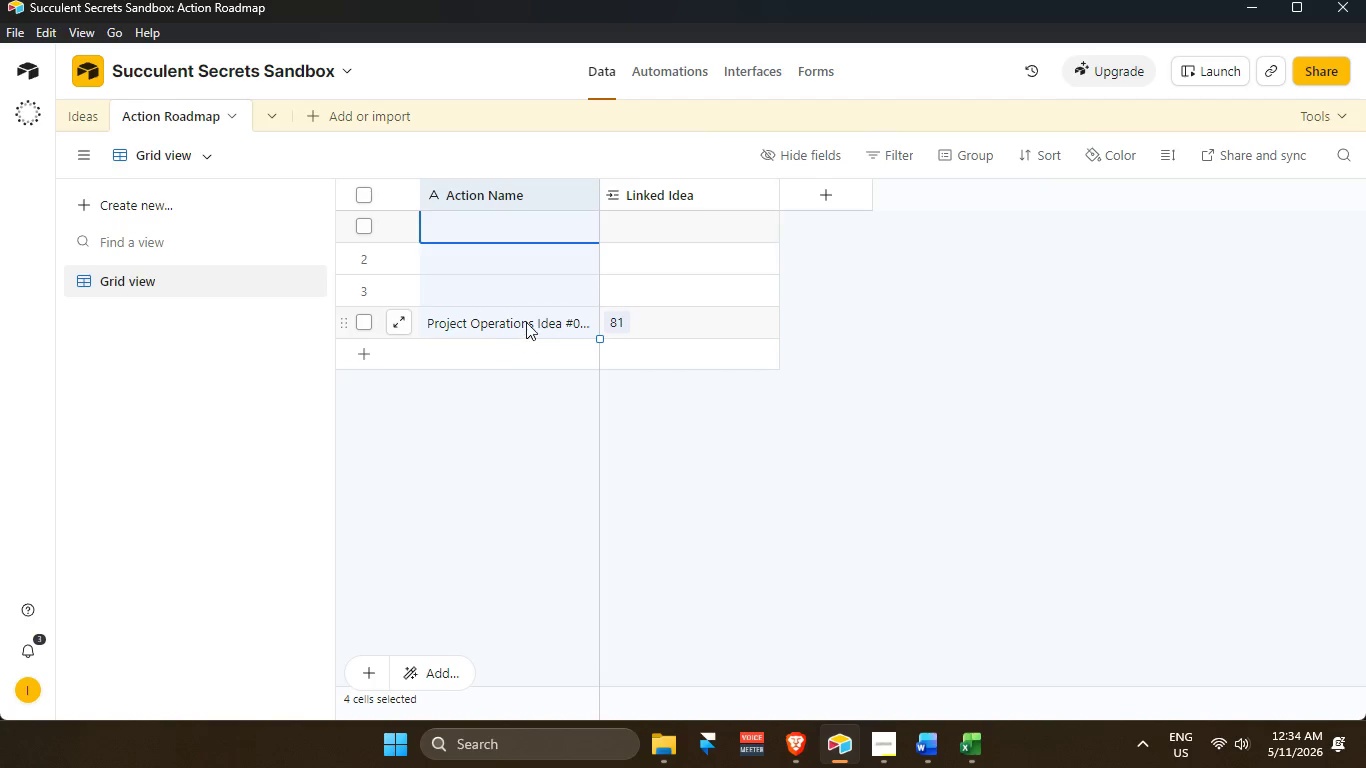 
right_click([526, 322])
 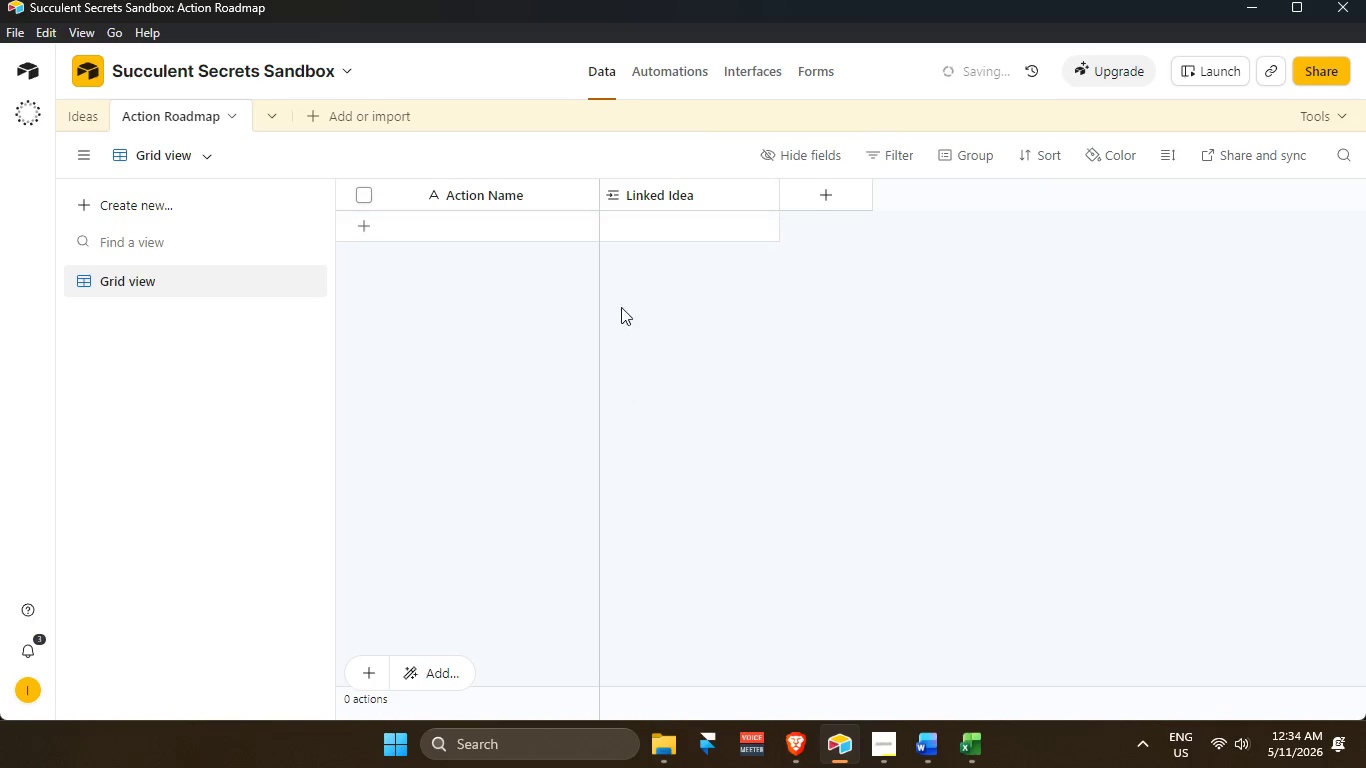 
left_click([660, 75])
 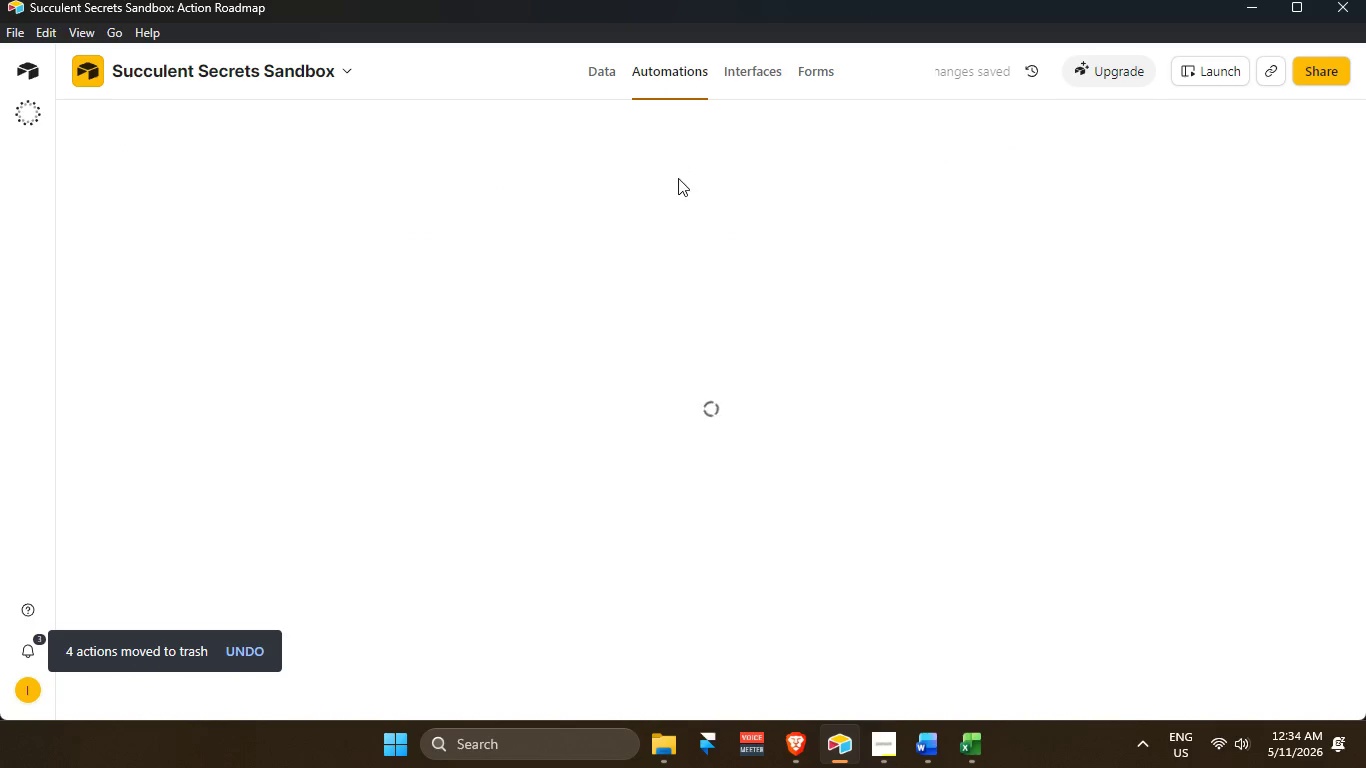 
scroll: coordinate [682, 177], scroll_direction: up, amount: 5.0
 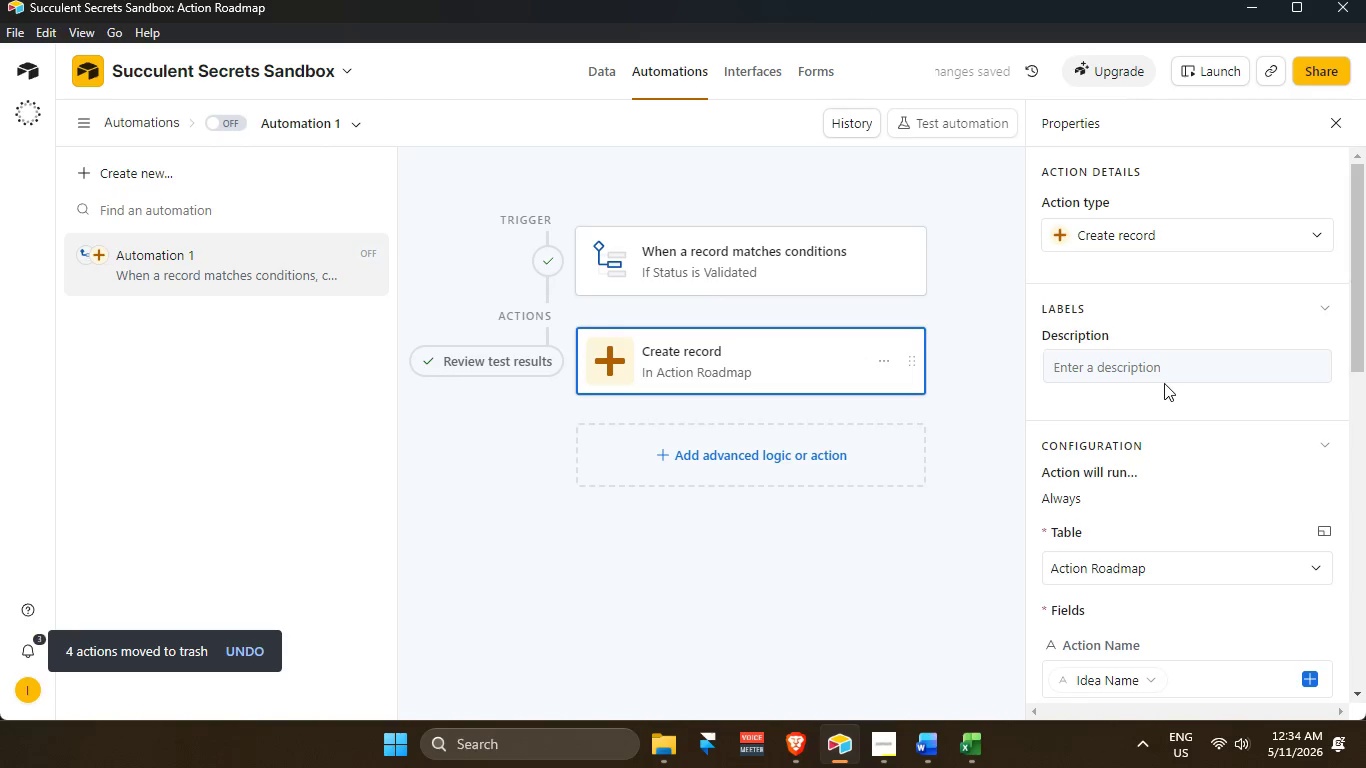 
scroll: coordinate [1206, 529], scroll_direction: down, amount: 5.0
 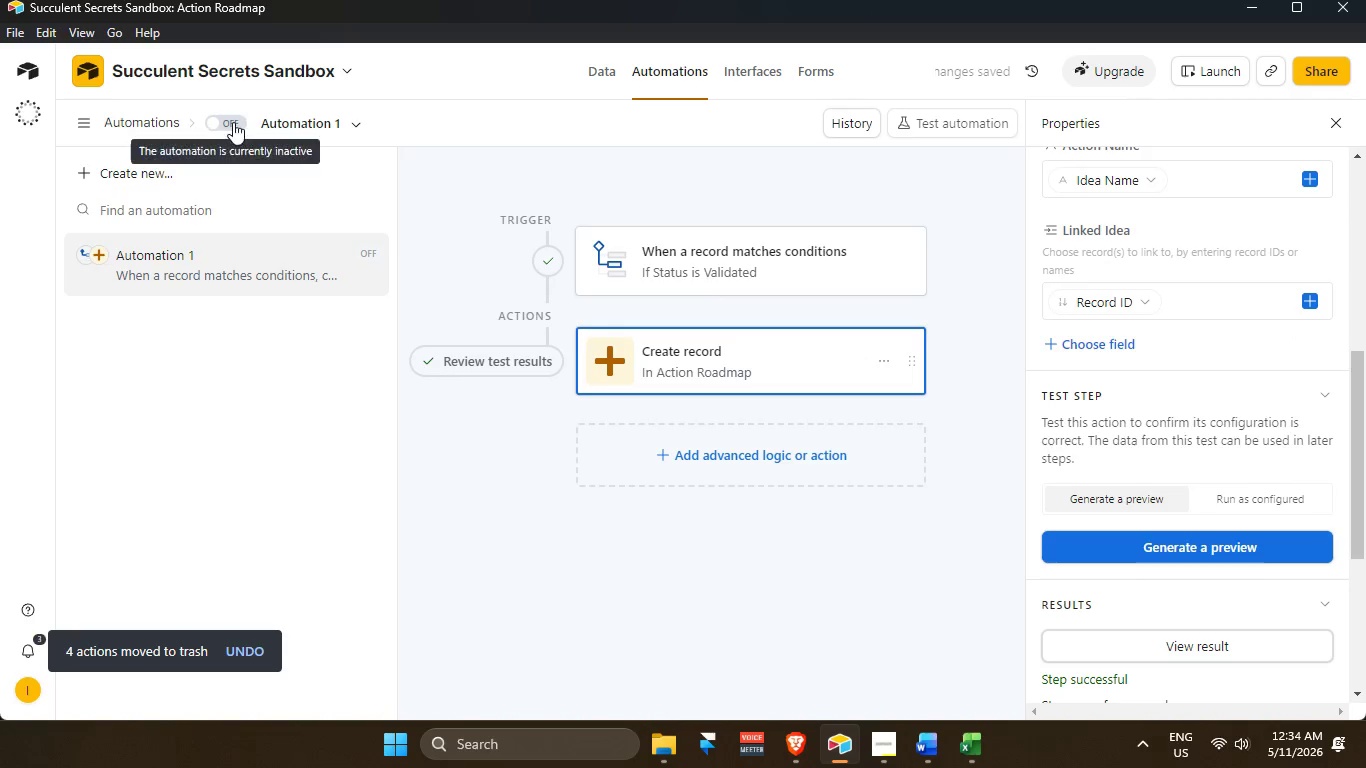 
left_click([233, 122])
 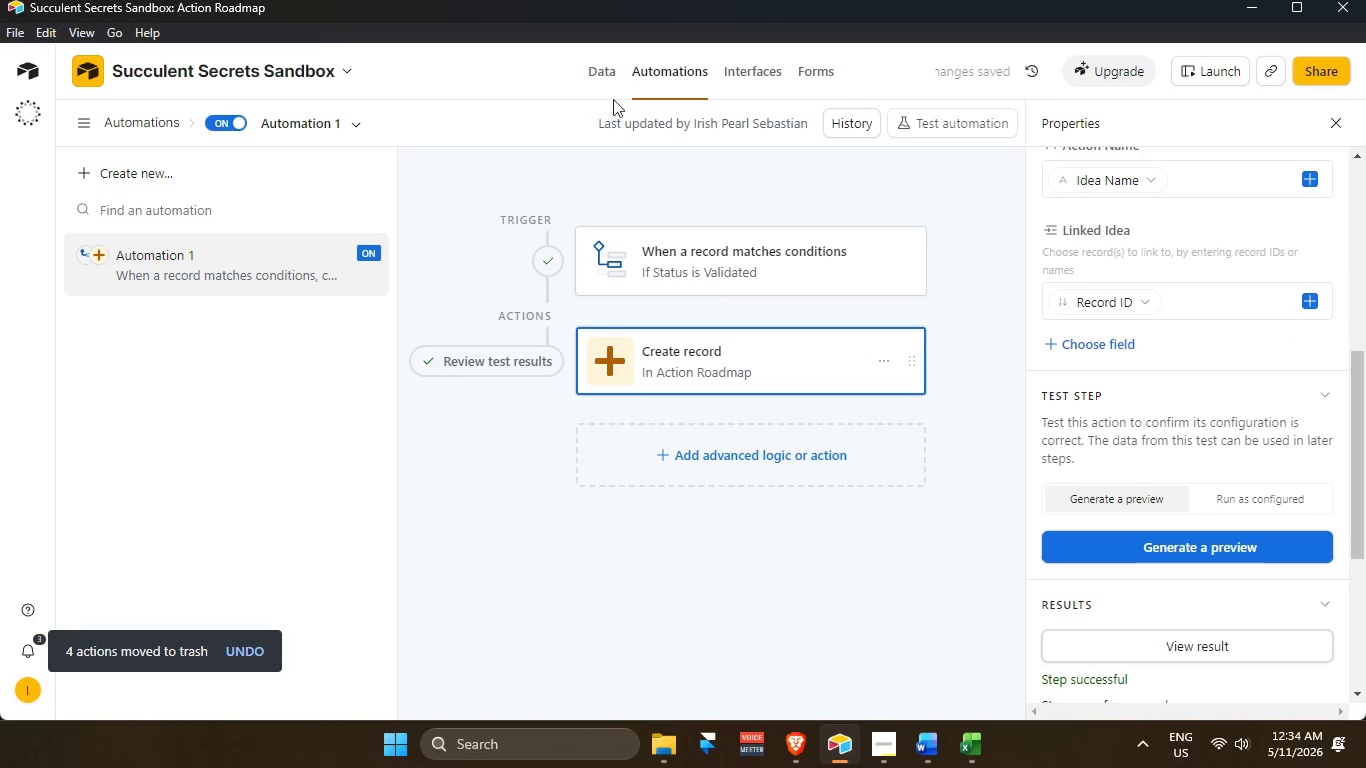 
scroll: coordinate [615, 251], scroll_direction: up, amount: 3.0
 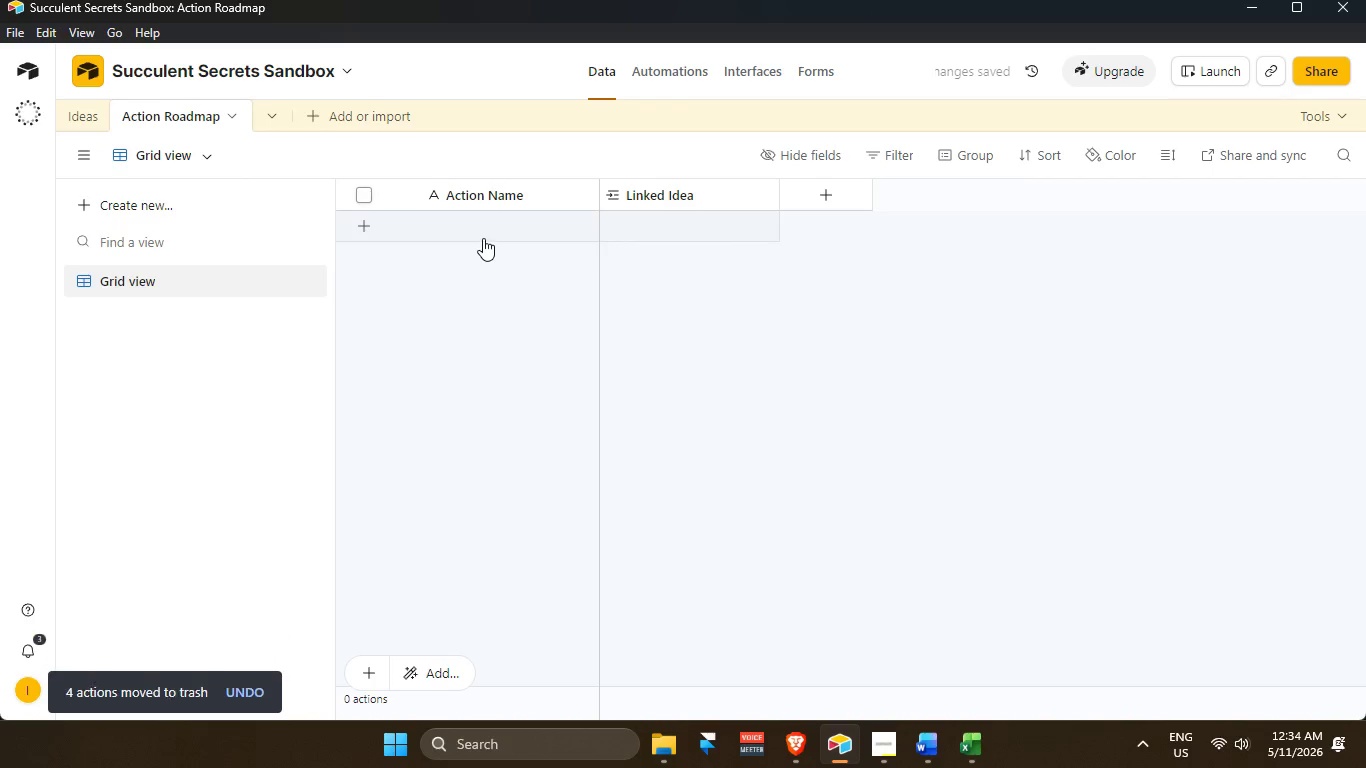 
left_click([483, 238])
 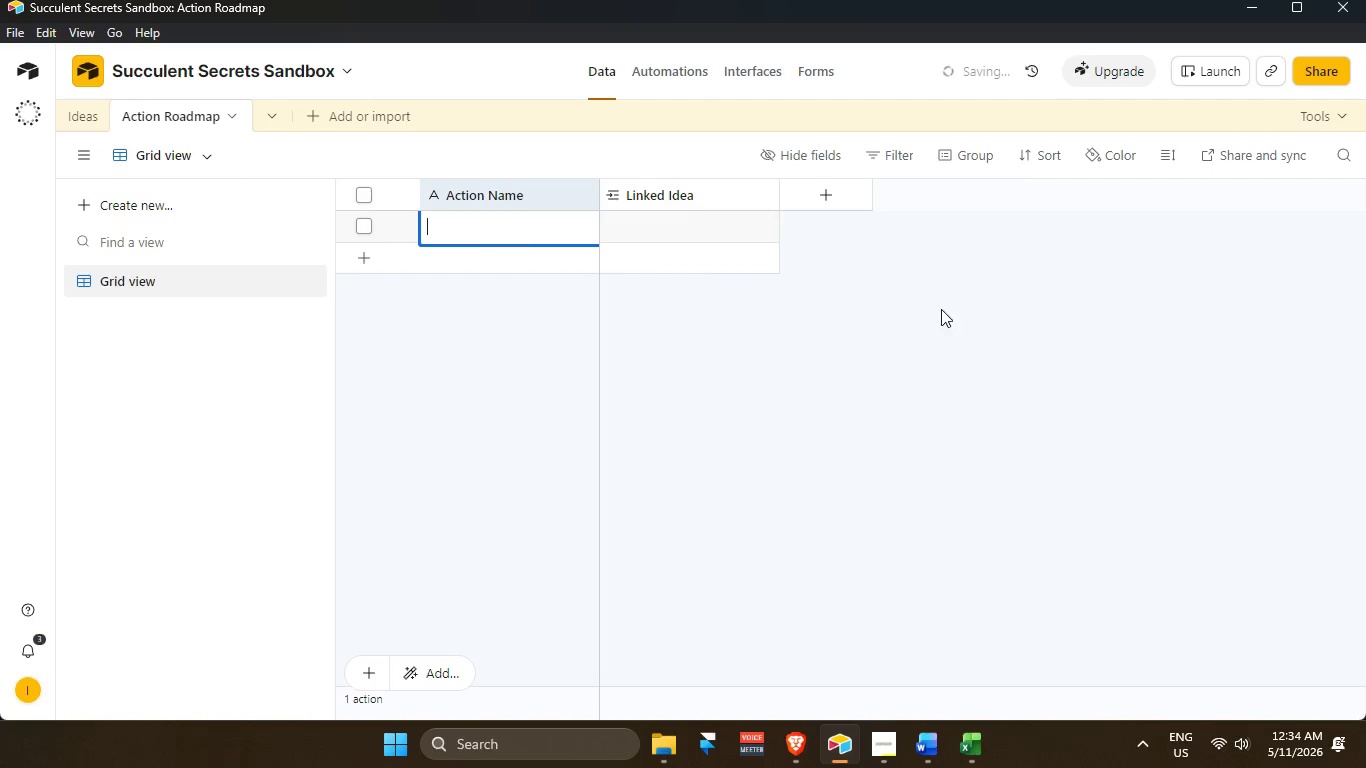 
left_click([997, 309])
 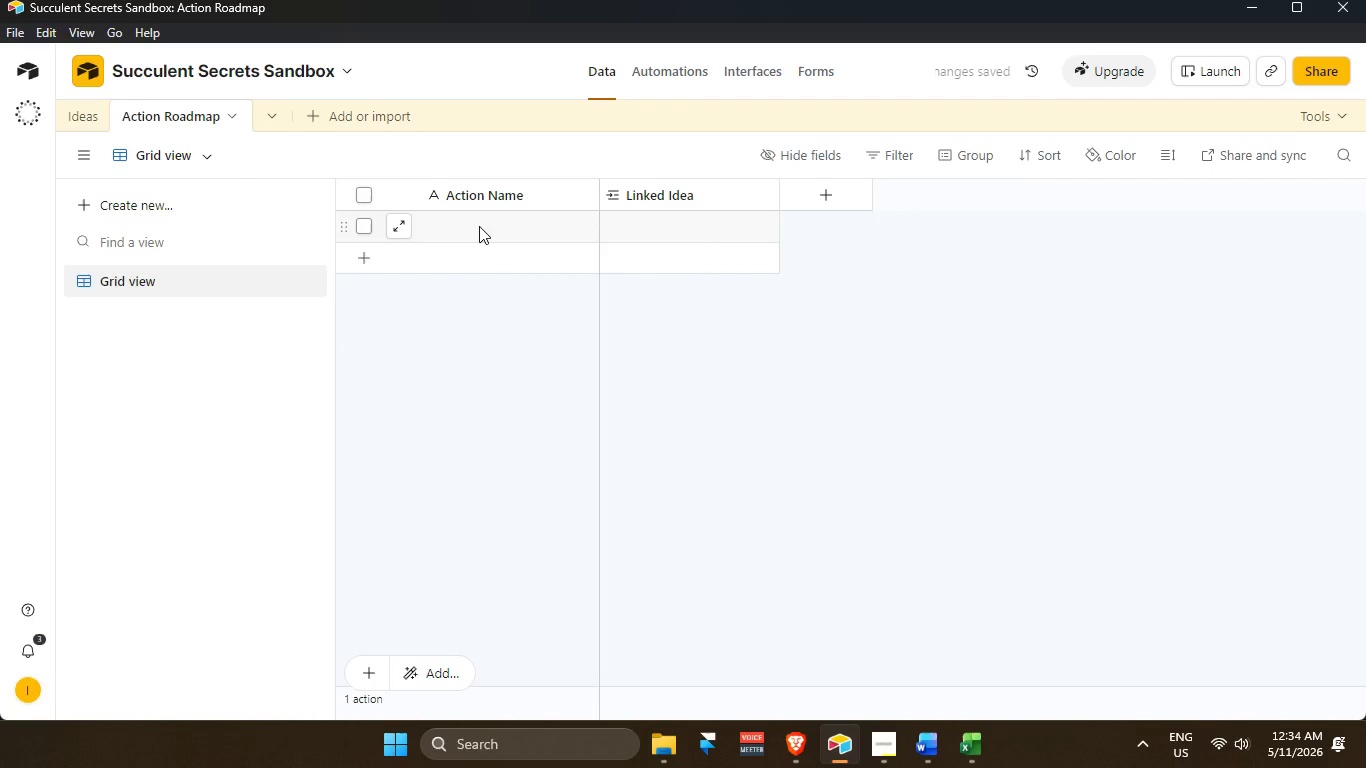 
right_click([479, 226])
 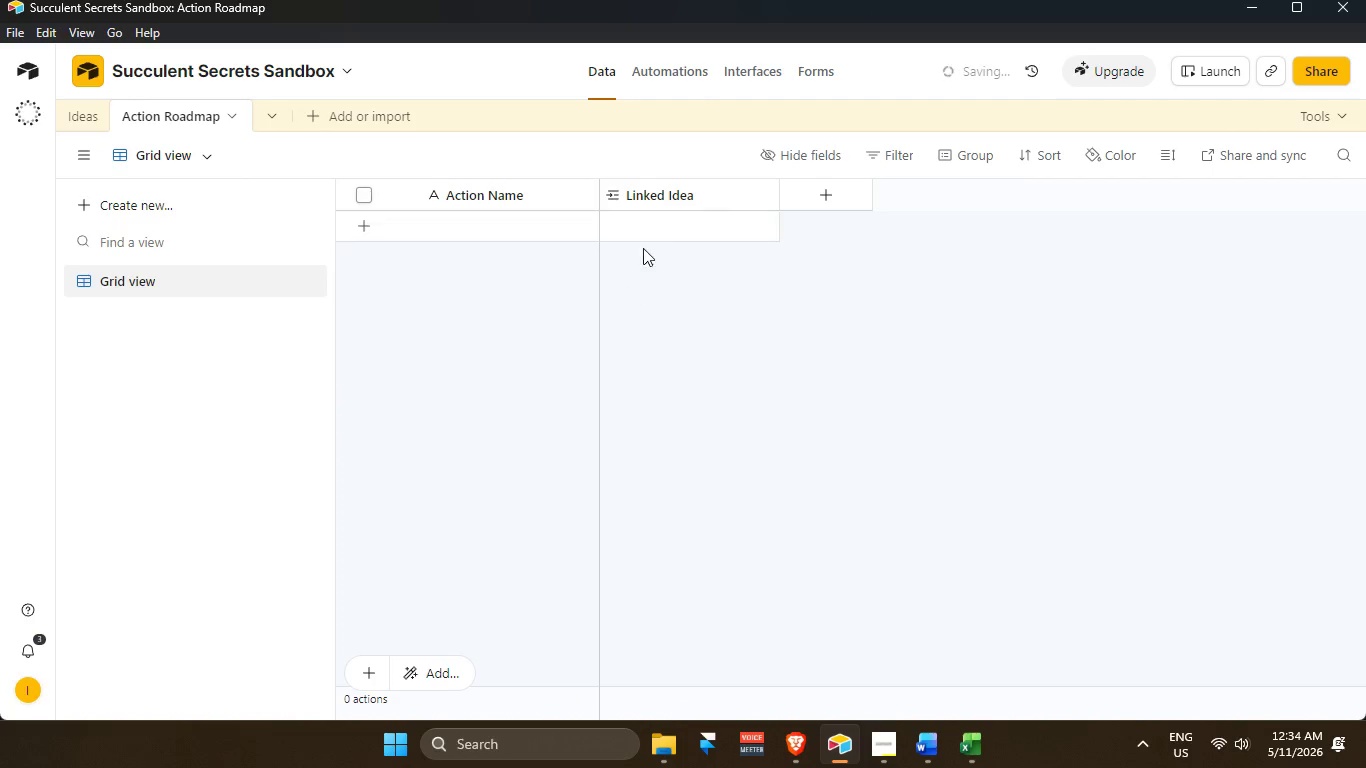 
left_click([645, 76])
 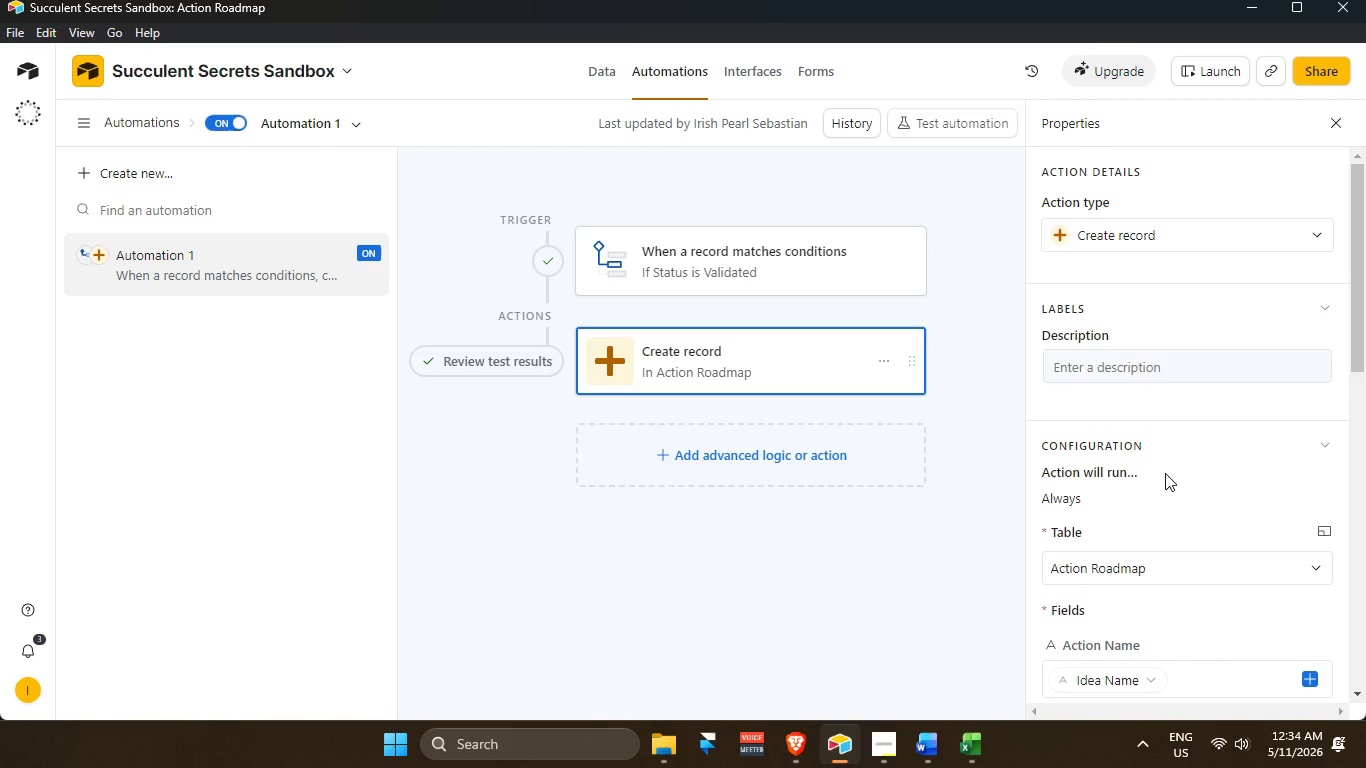 
wait(37.52)
 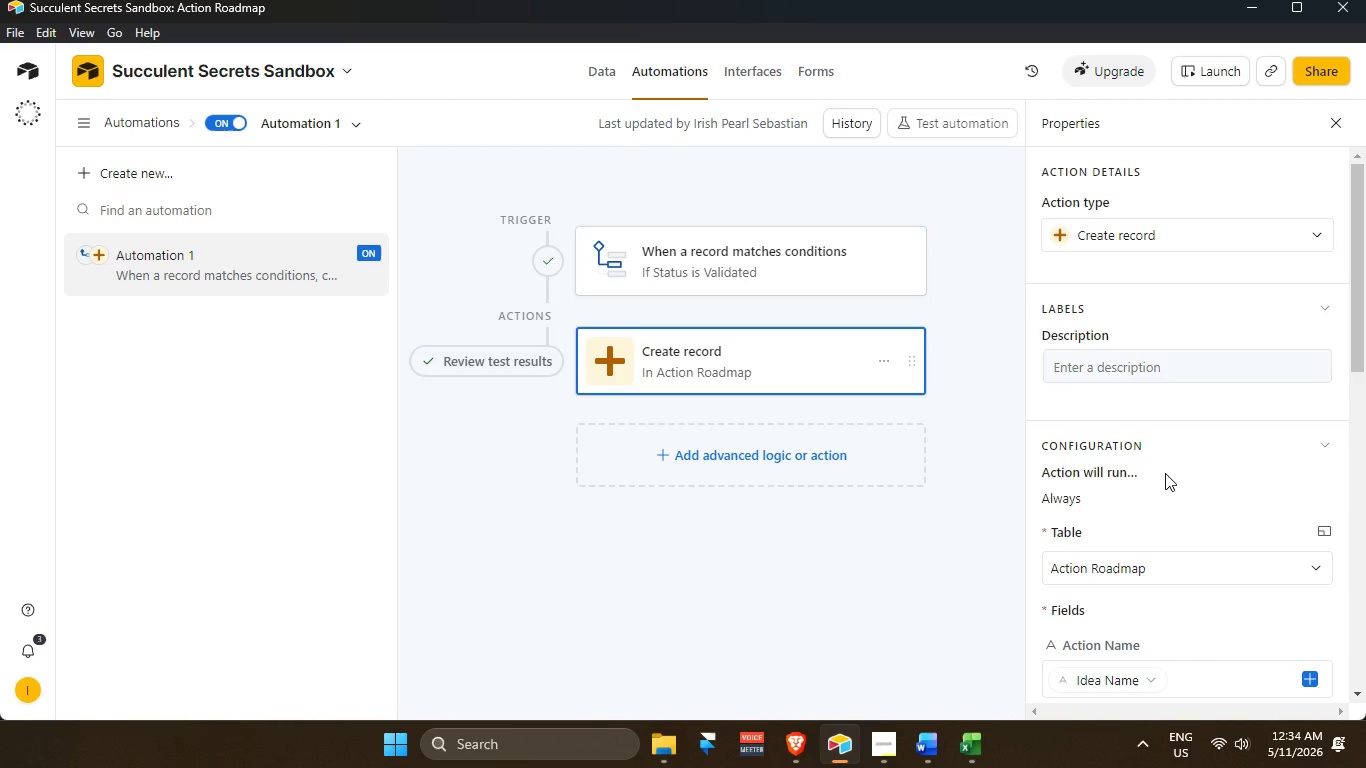 
left_click([602, 71])
 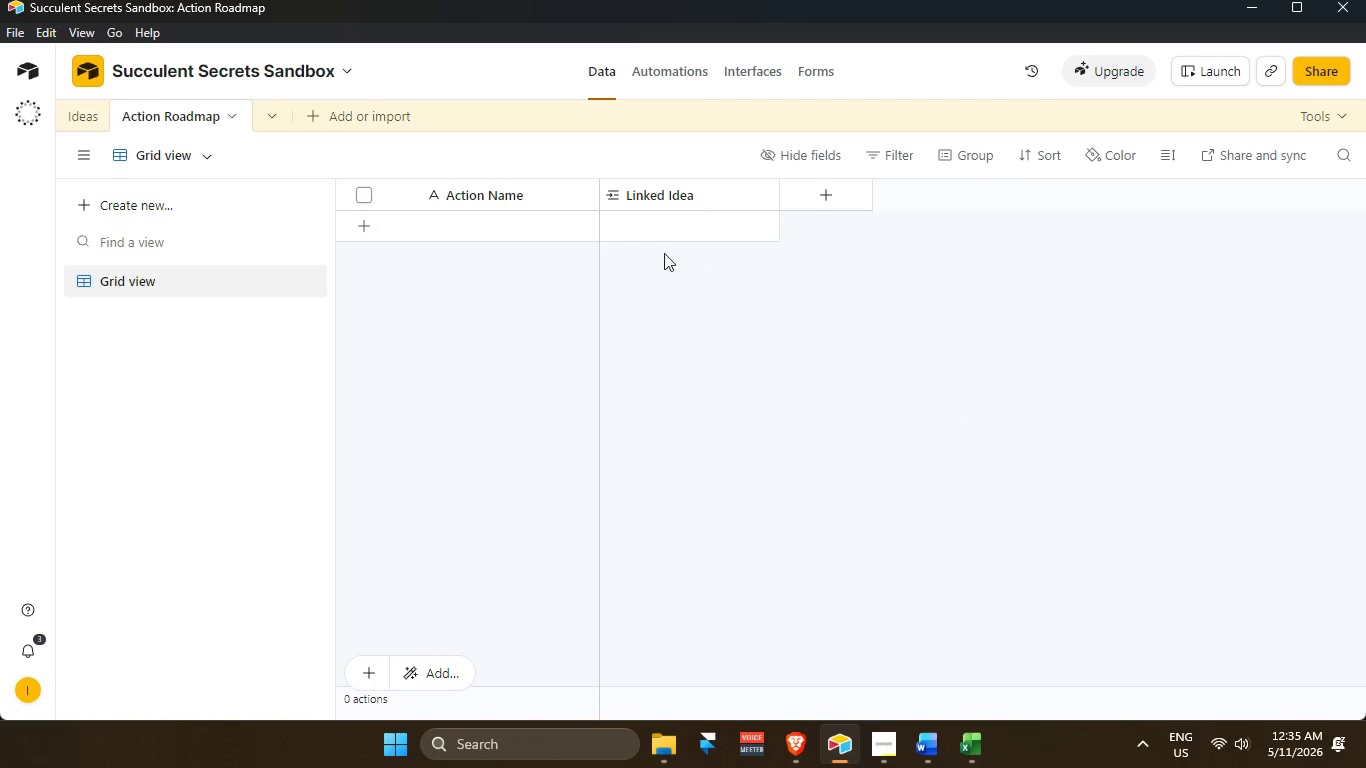 
scroll: coordinate [650, 238], scroll_direction: up, amount: 3.0
 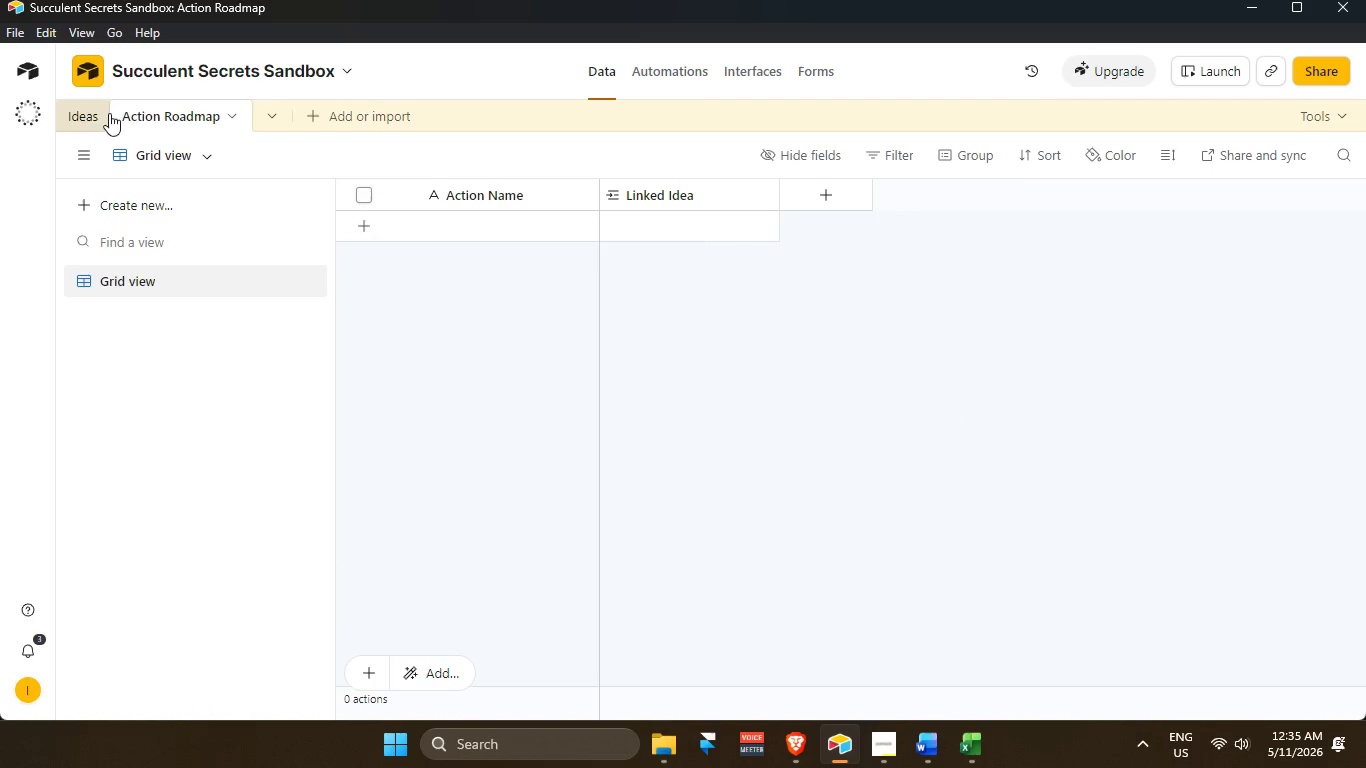 
left_click_drag(start_coordinate=[80, 114], to_coordinate=[88, 114])
 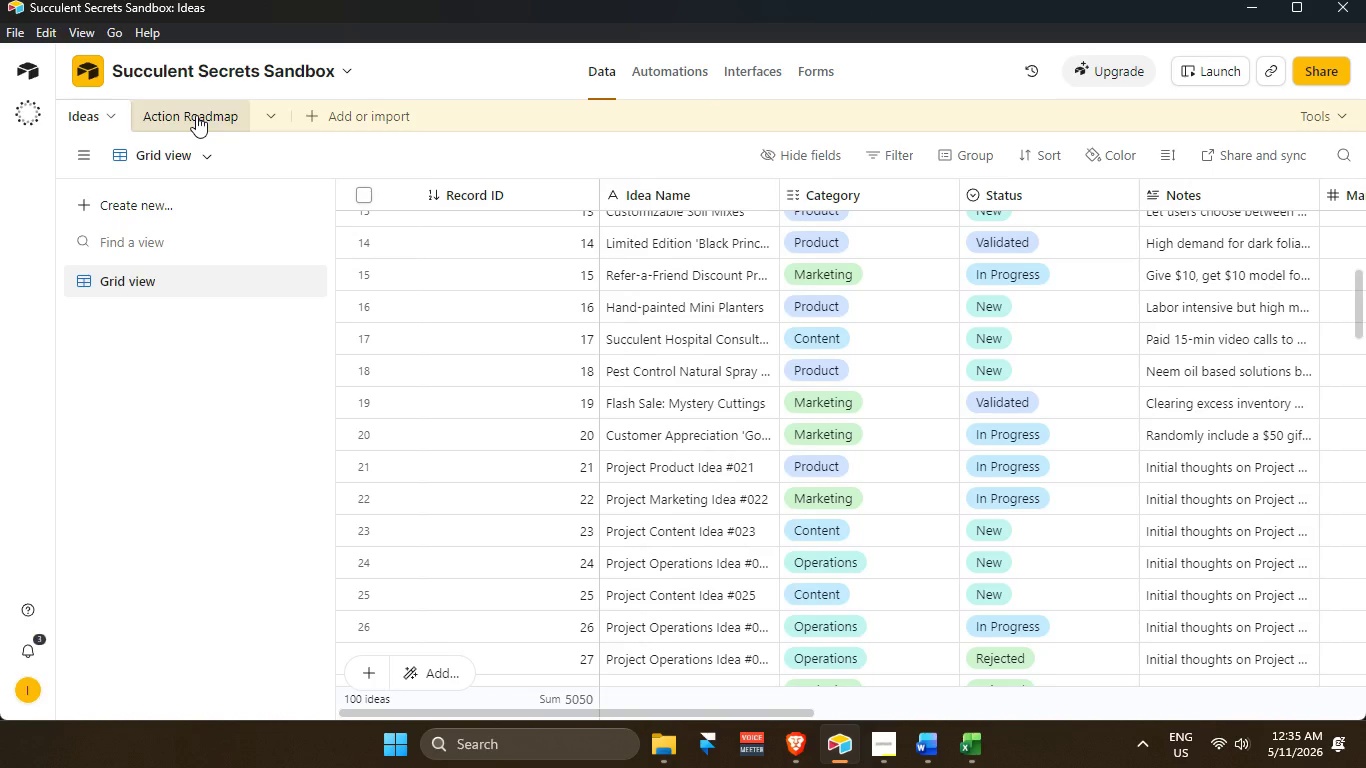 
left_click([196, 115])
 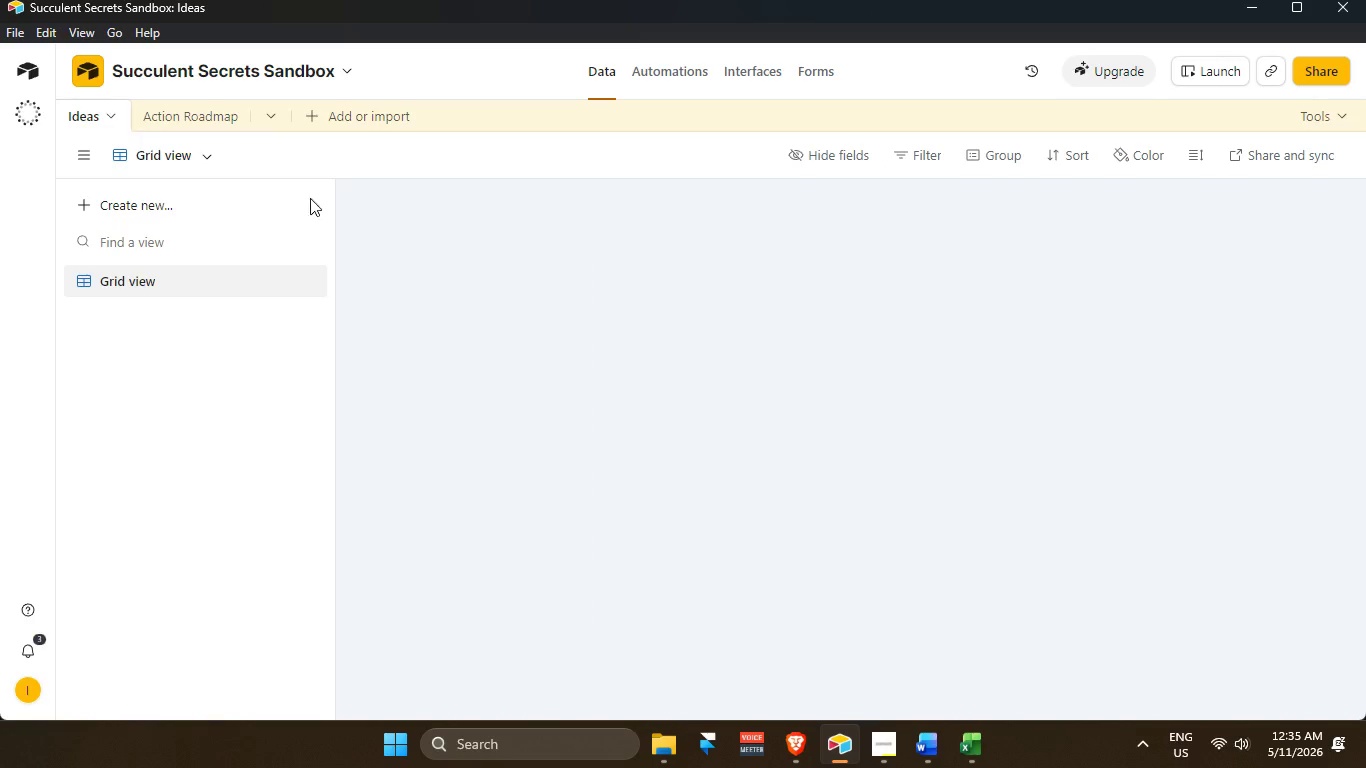 
scroll: coordinate [744, 485], scroll_direction: down, amount: 4.0
 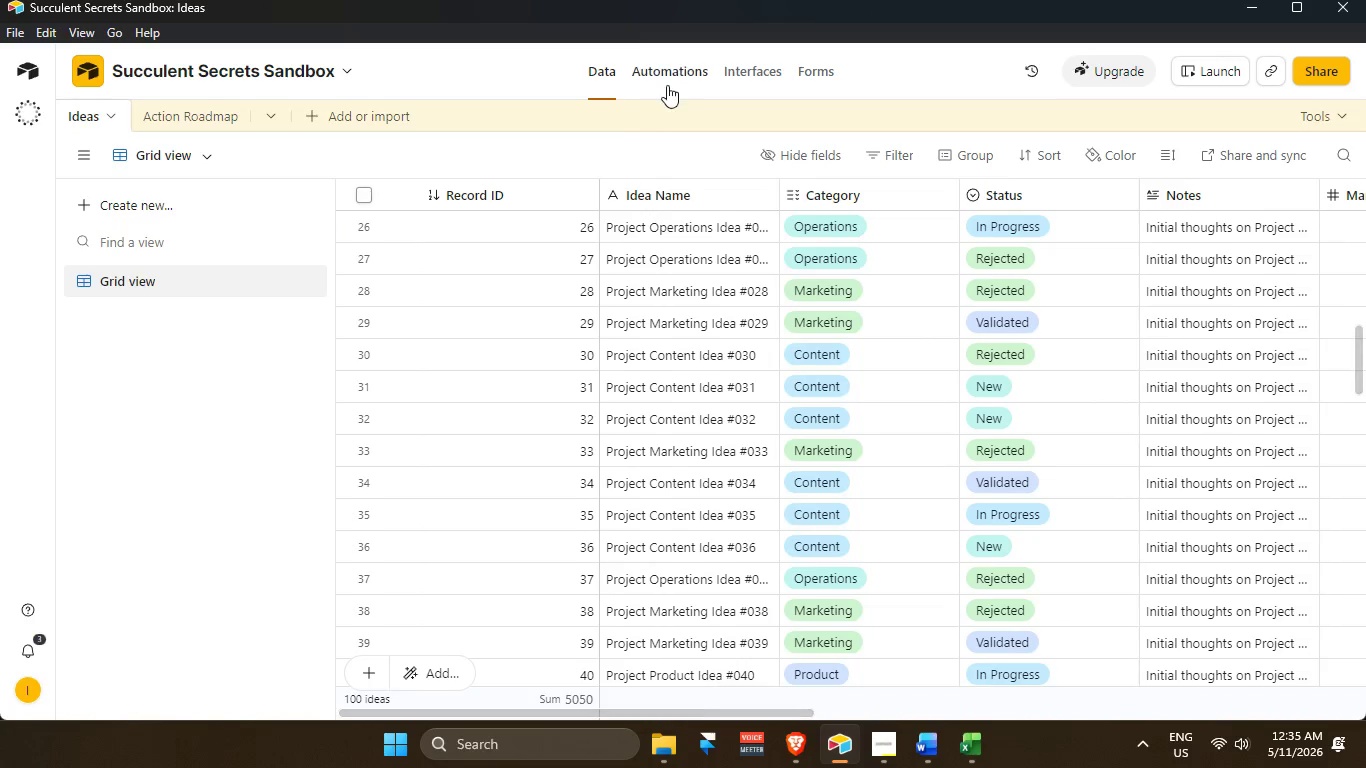 
left_click([670, 73])
 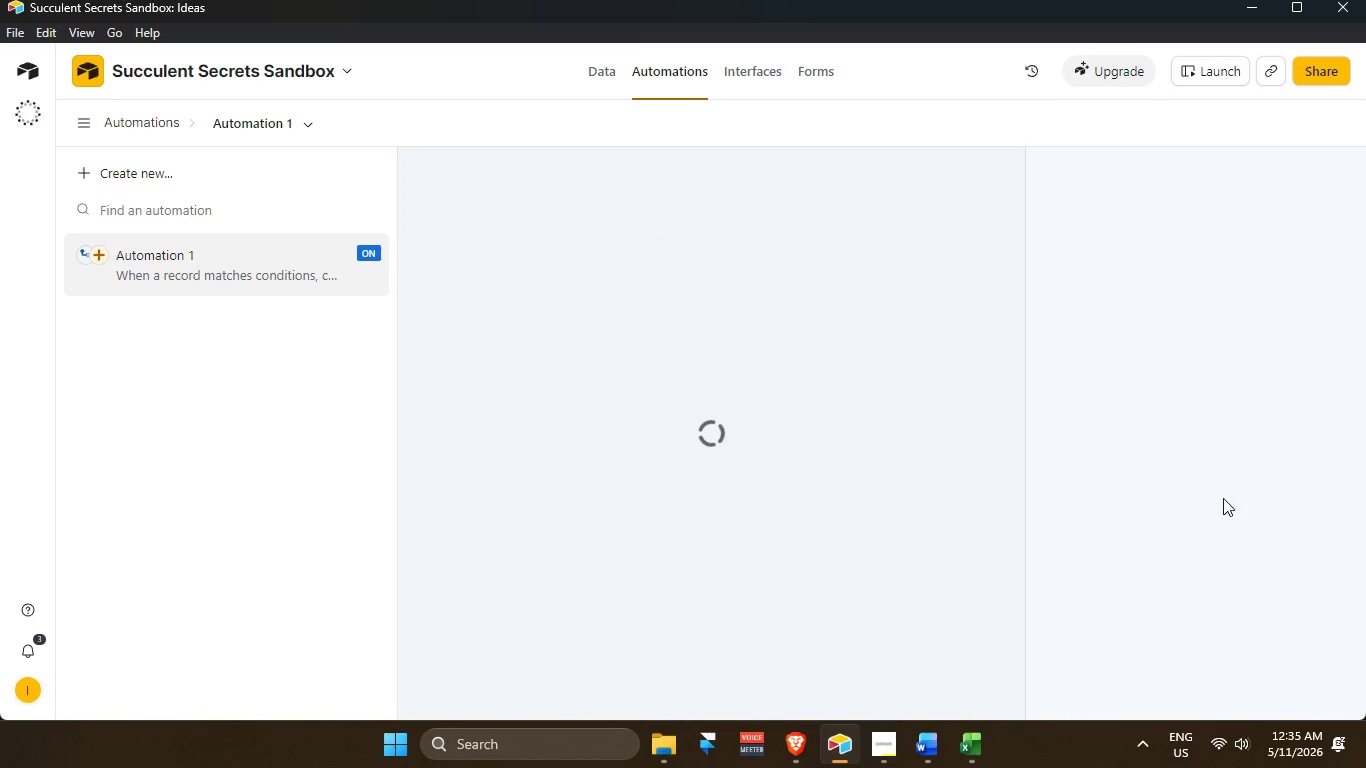 
scroll: coordinate [1211, 475], scroll_direction: down, amount: 18.0
 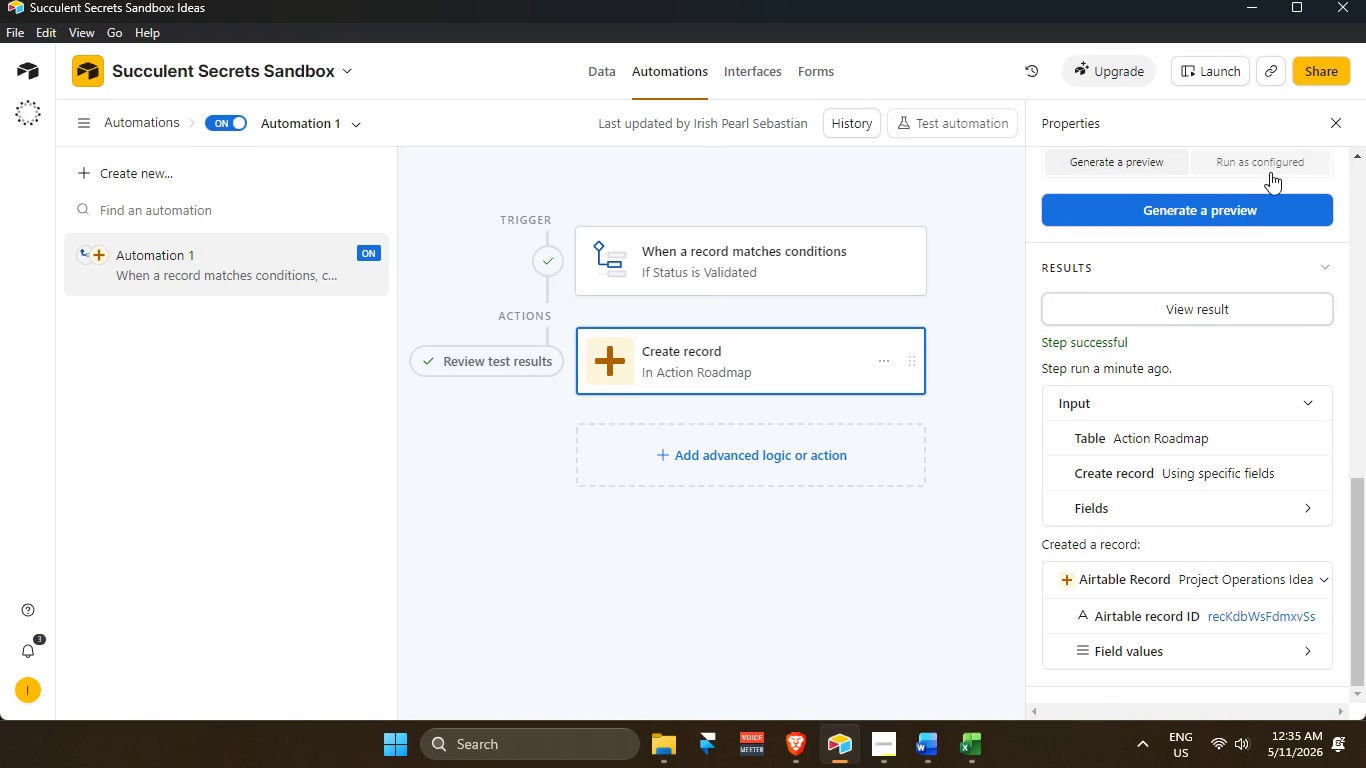 
double_click([1257, 214])
 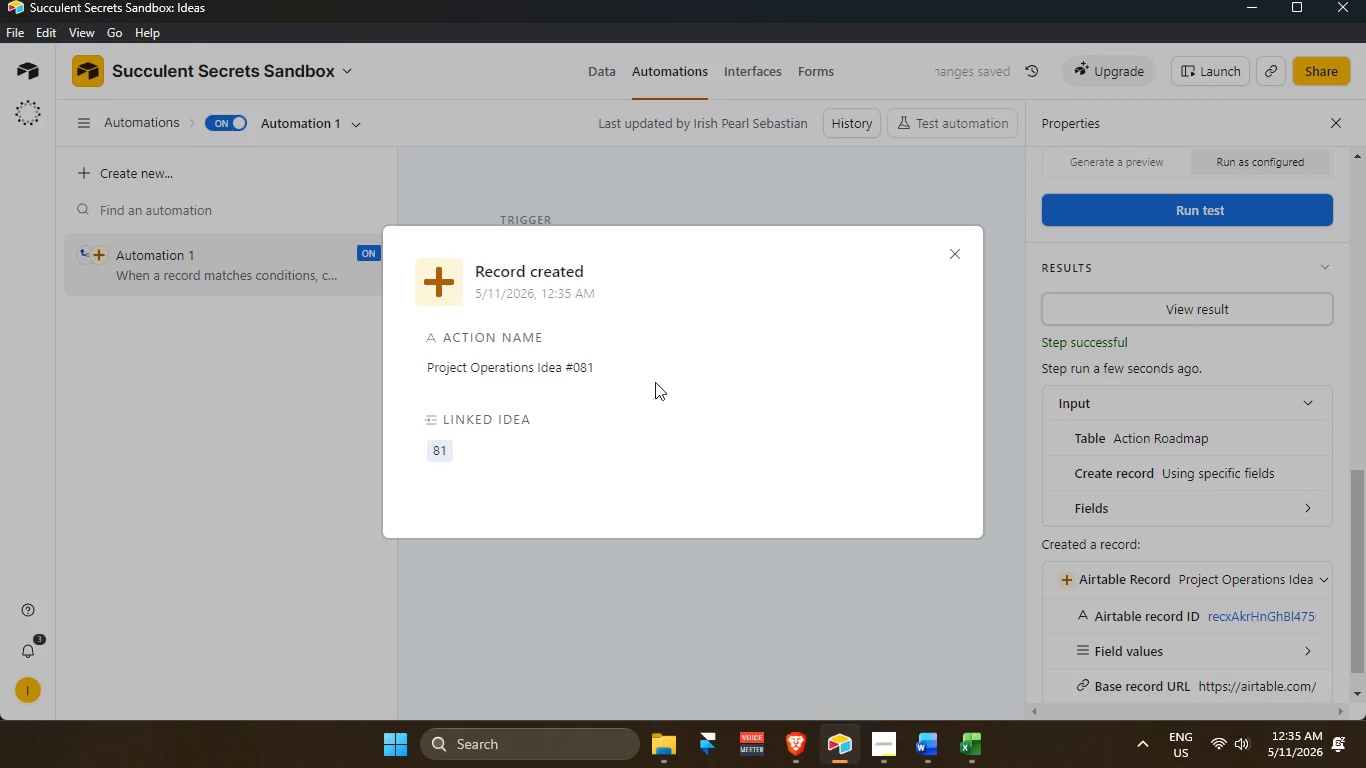 
left_click([953, 252])
 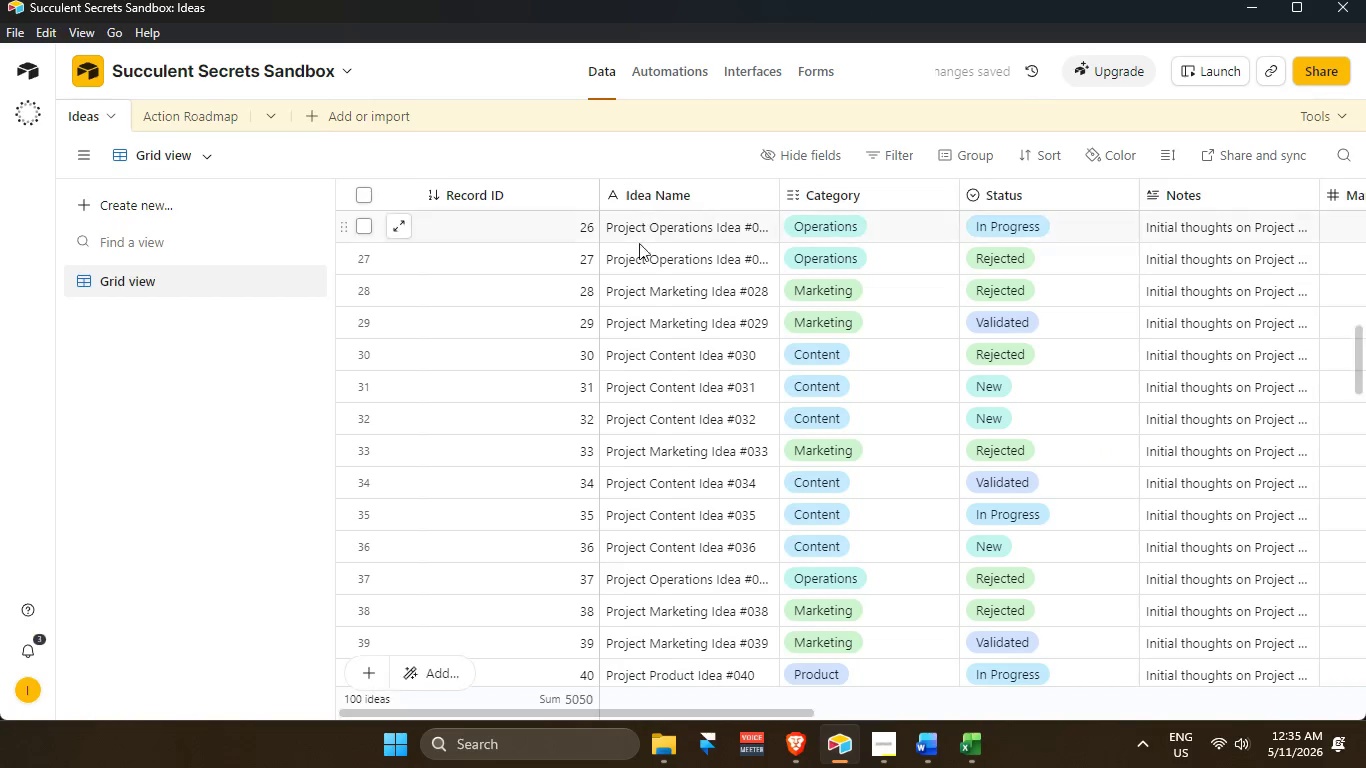 
scroll: coordinate [764, 209], scroll_direction: up, amount: 6.0
 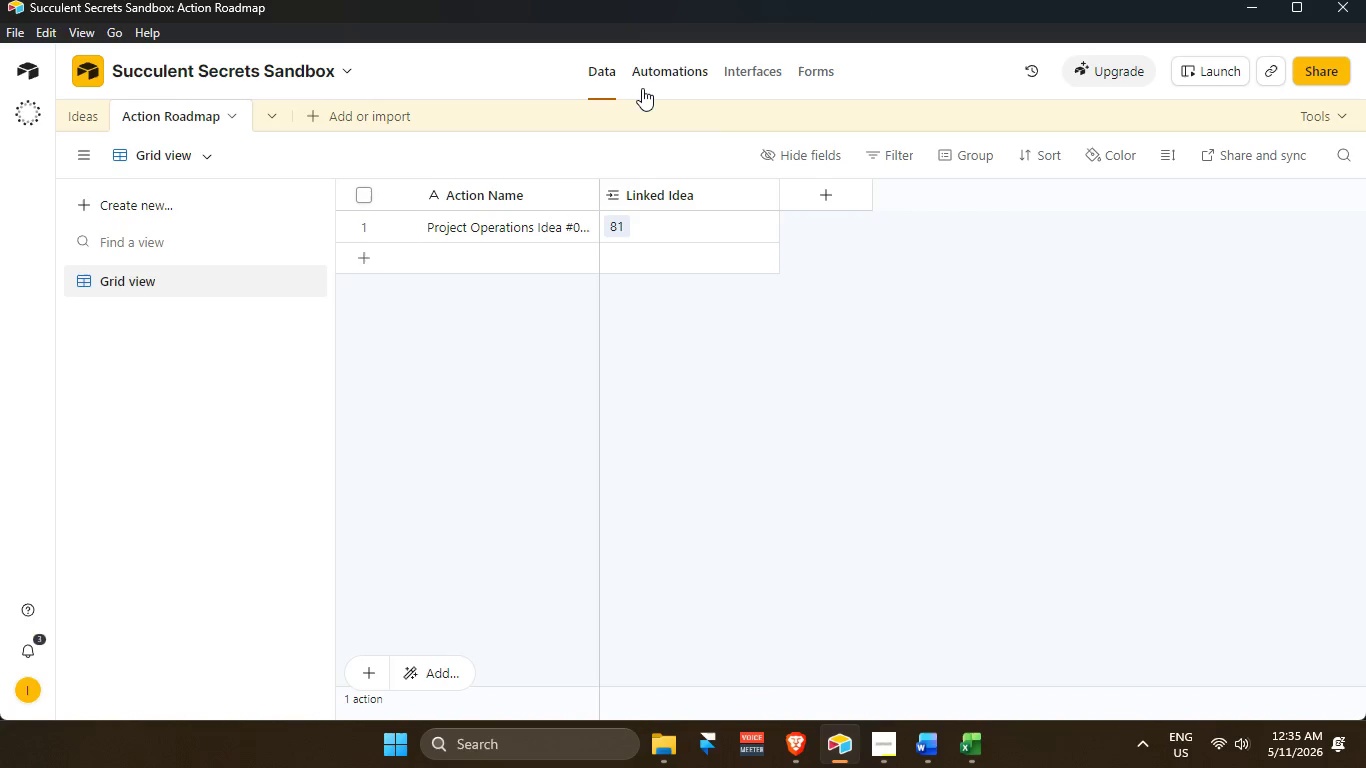 
left_click([647, 72])
 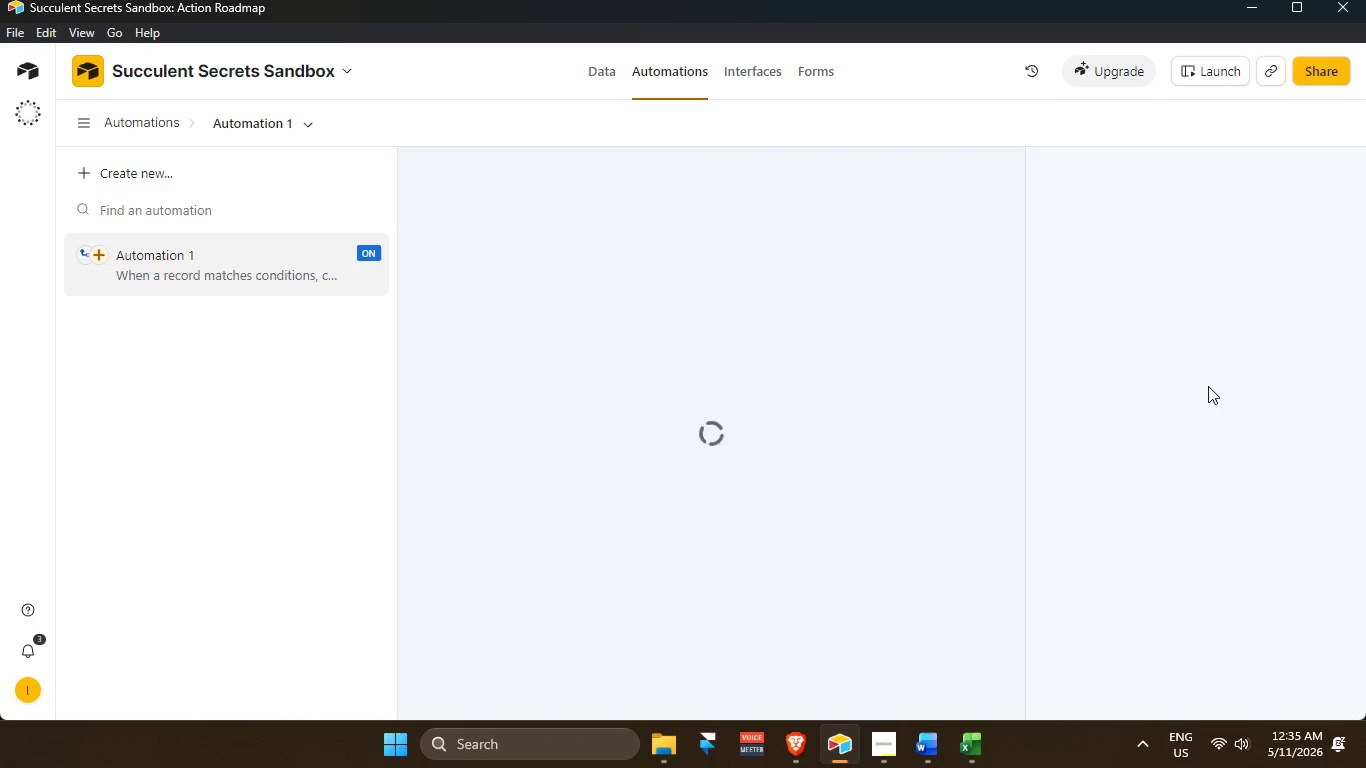 
scroll: coordinate [1213, 542], scroll_direction: none, amount: 0.0
 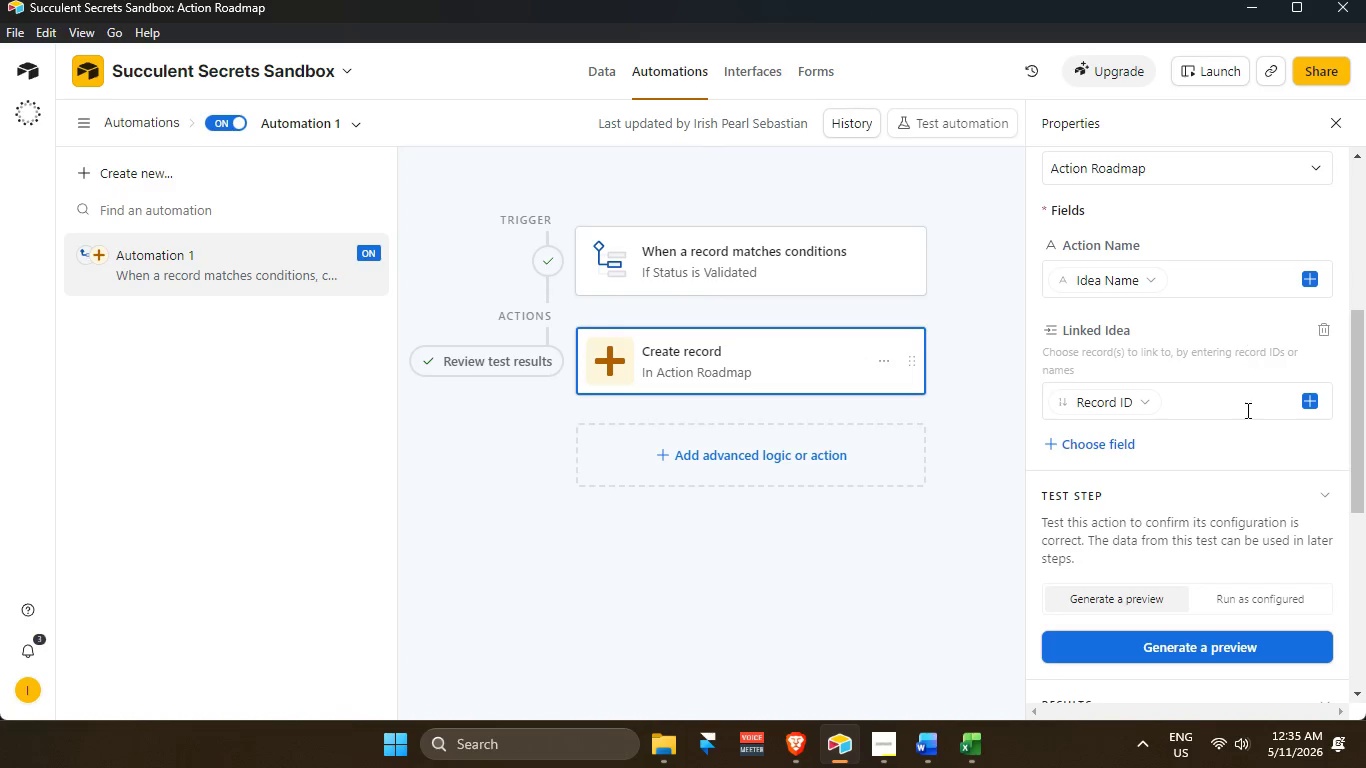 
scroll: coordinate [1215, 508], scroll_direction: down, amount: 3.0
 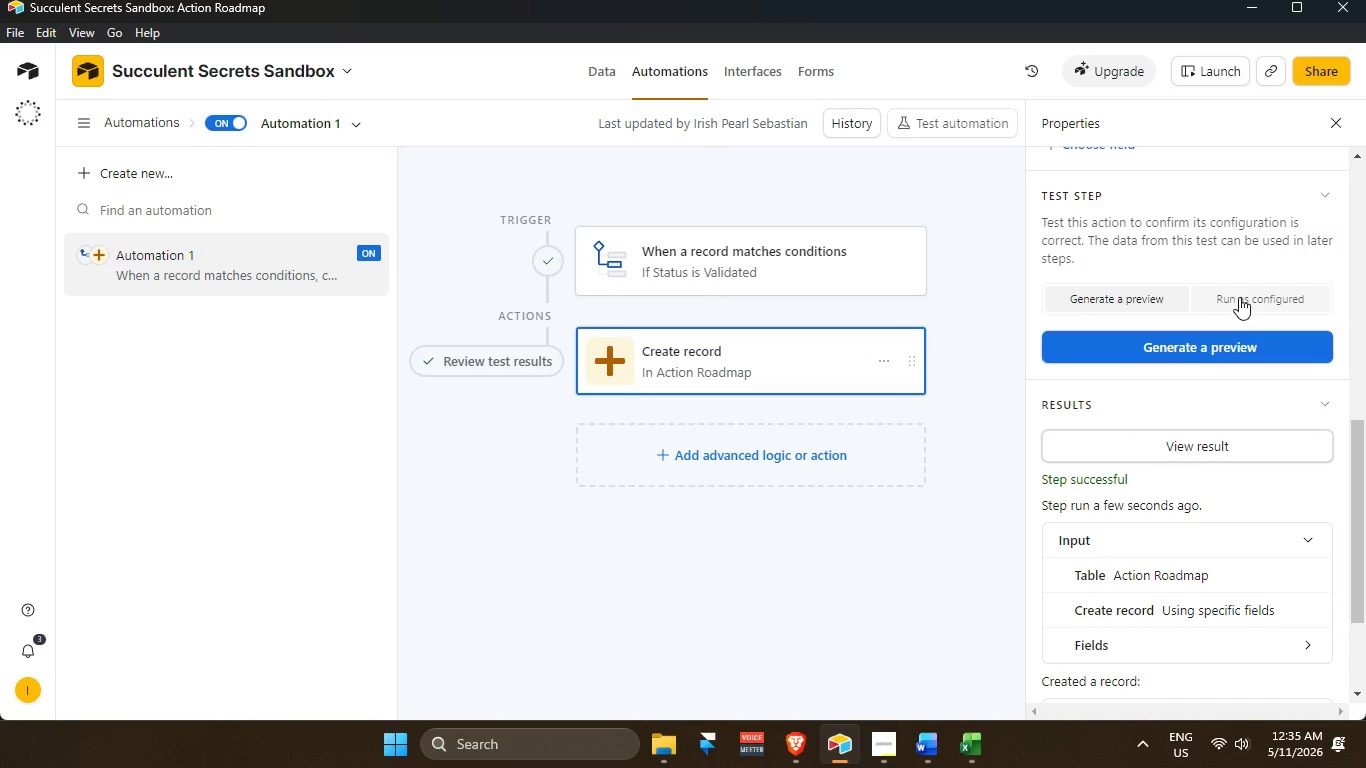 
left_click([1240, 298])
 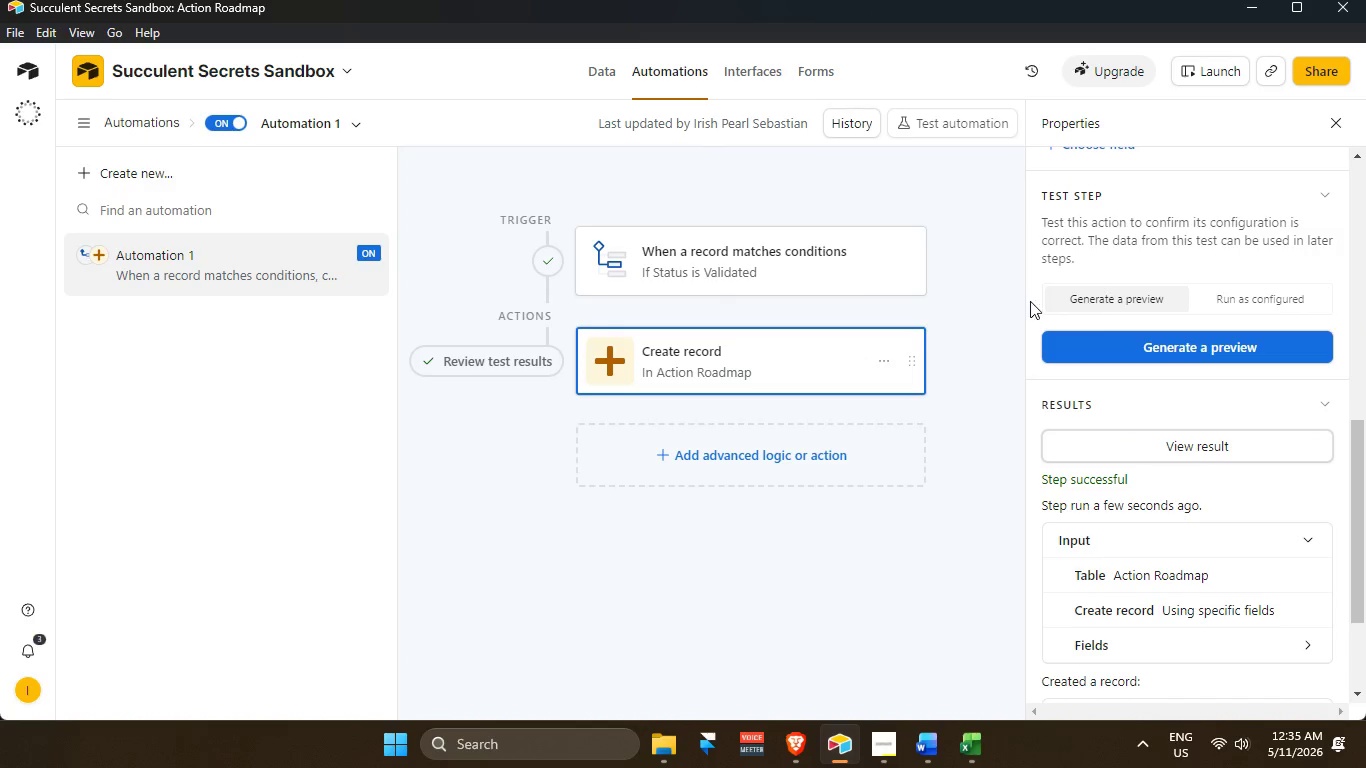 
double_click([820, 266])
 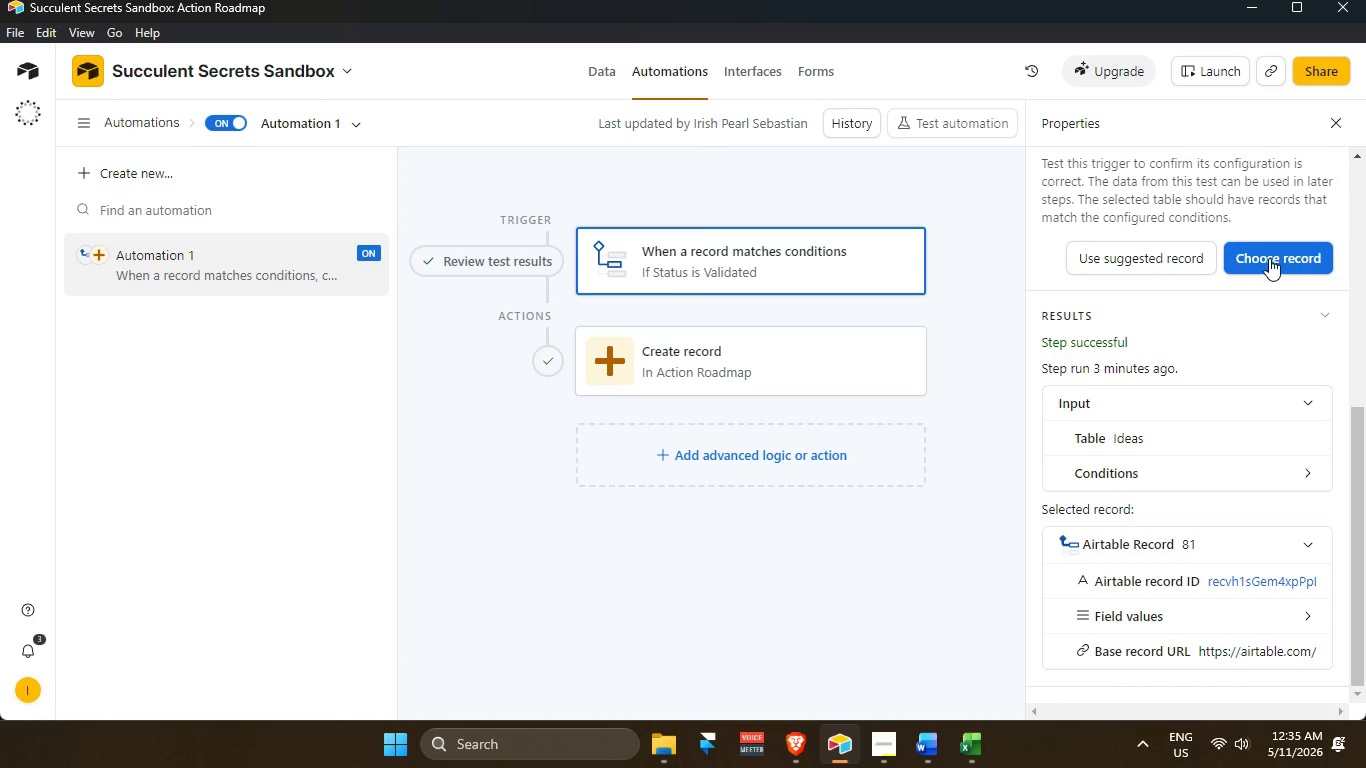 
left_click([1269, 258])
 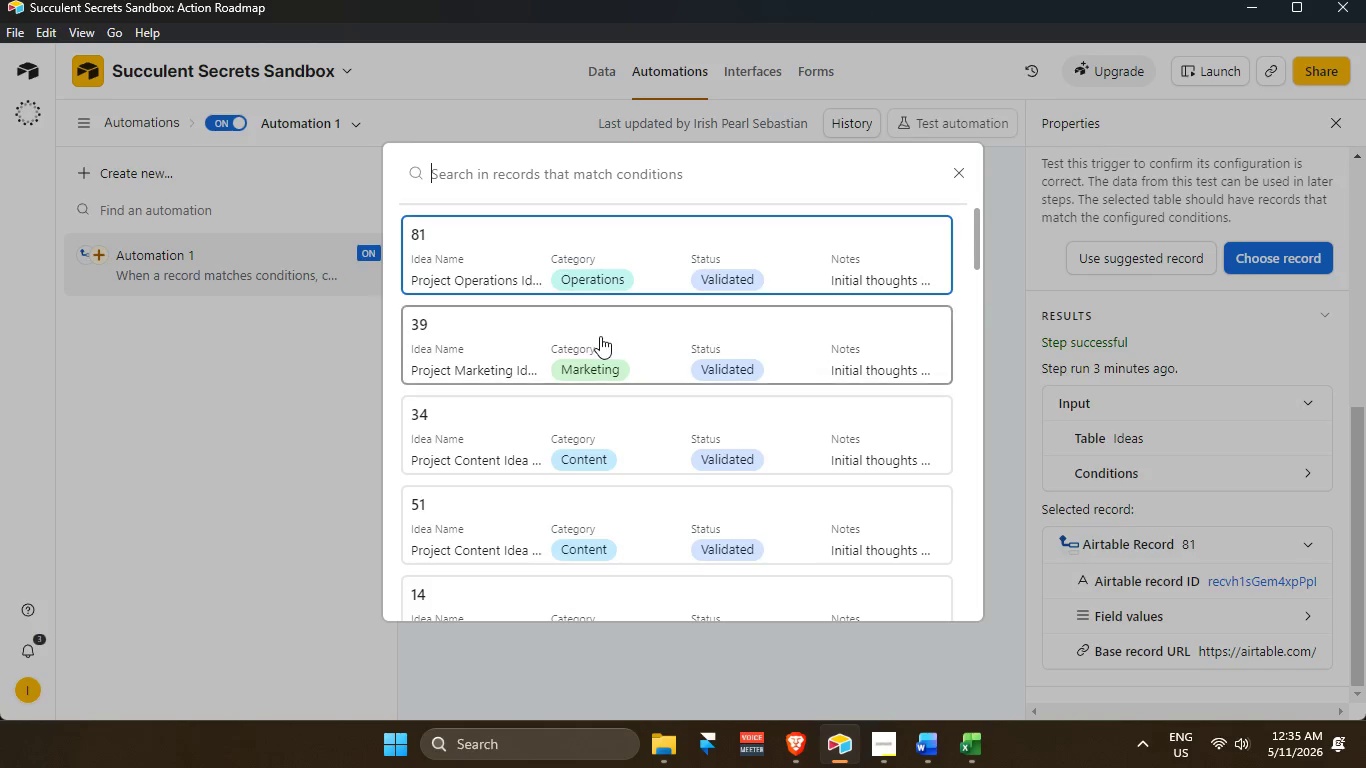 
left_click([603, 340])
 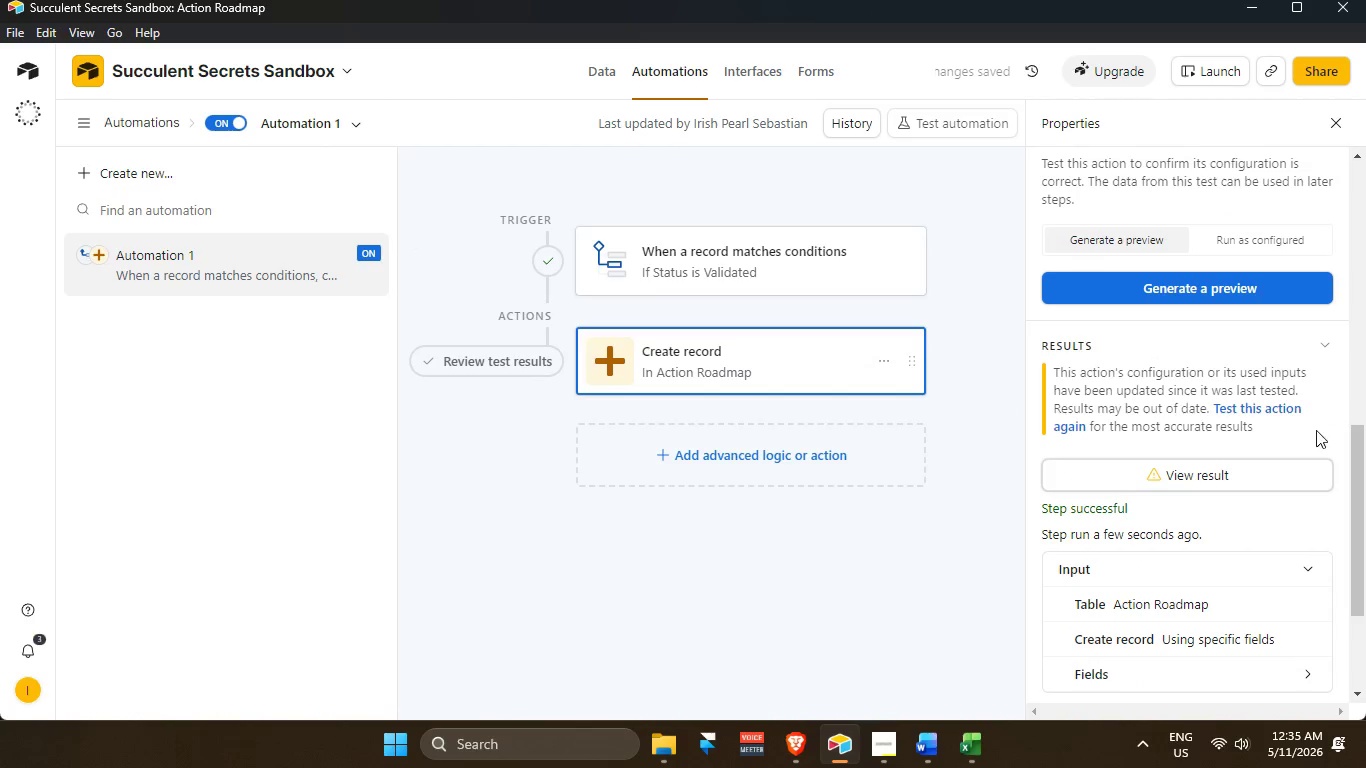 
scroll: coordinate [602, 338], scroll_direction: up, amount: 3.0
 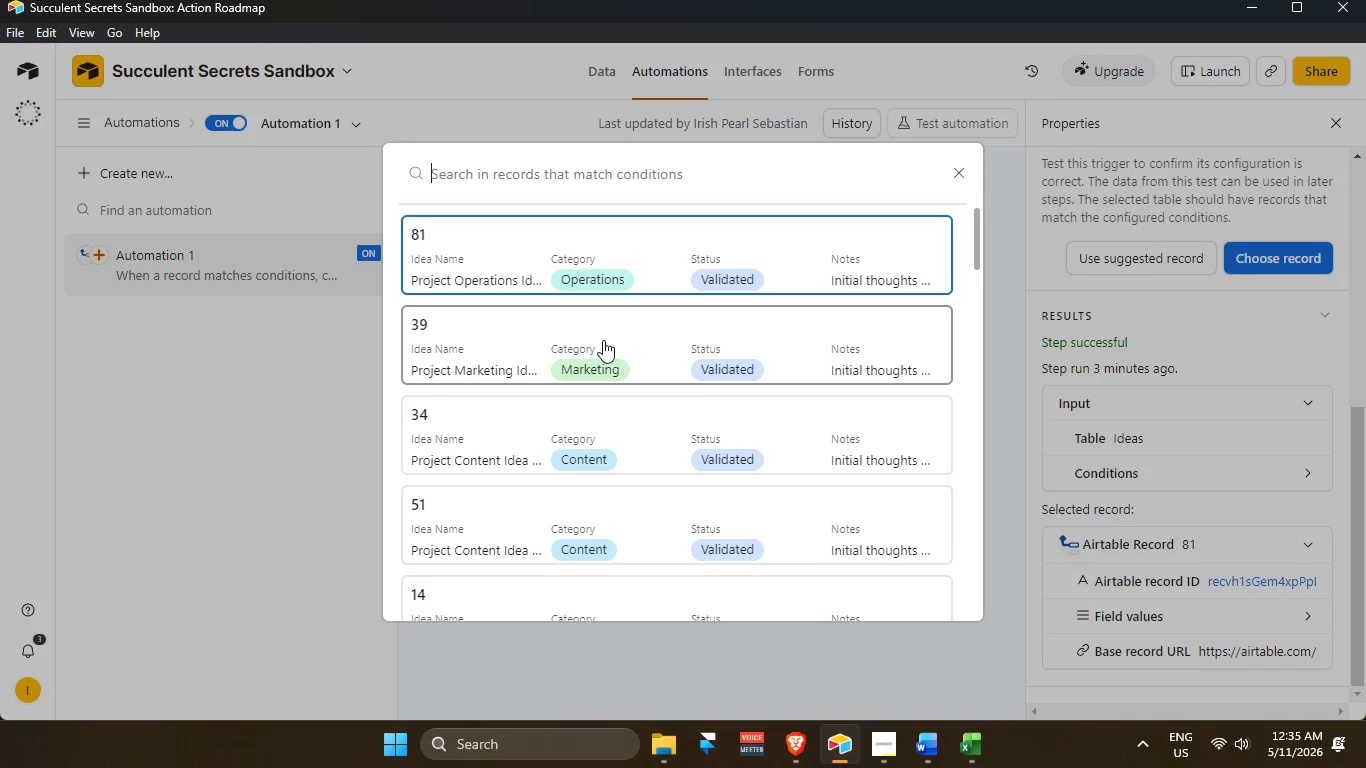 
left_click([1262, 283])
 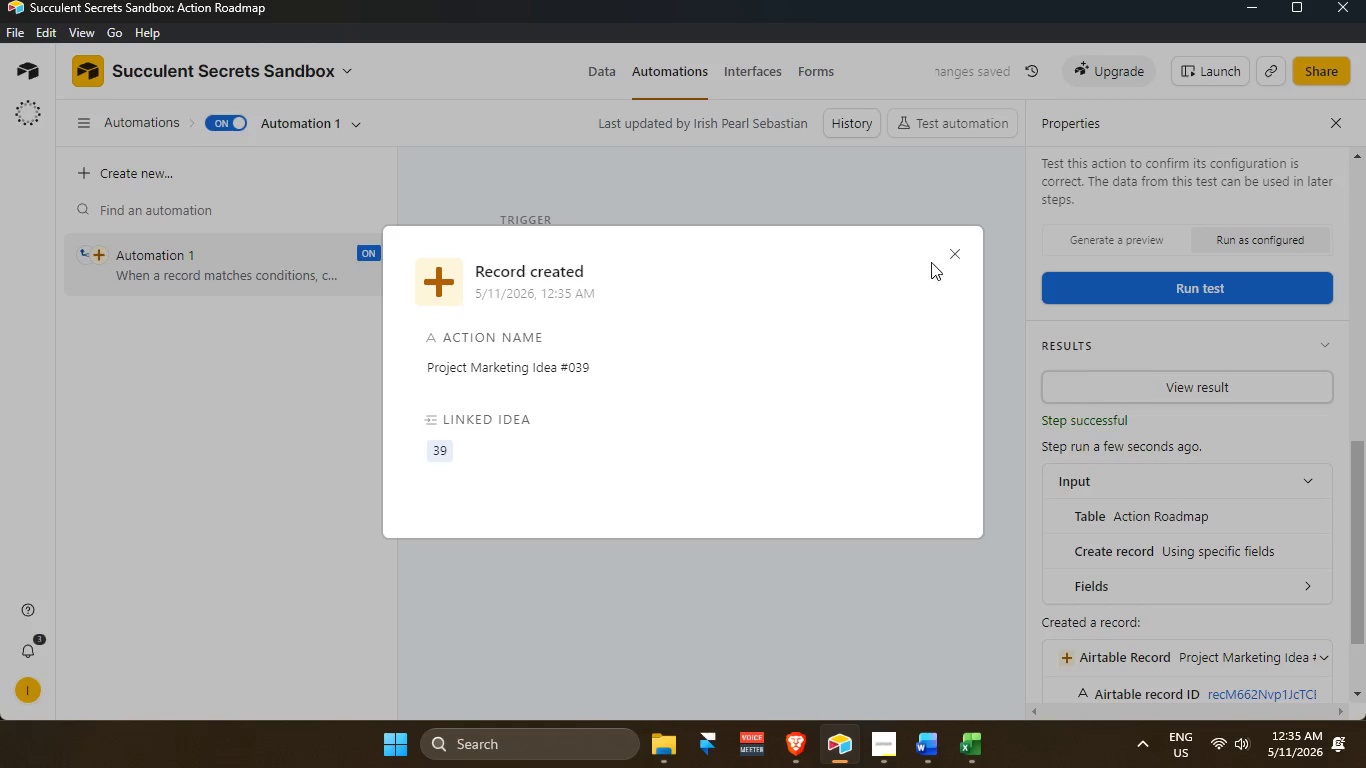 
left_click([606, 81])
 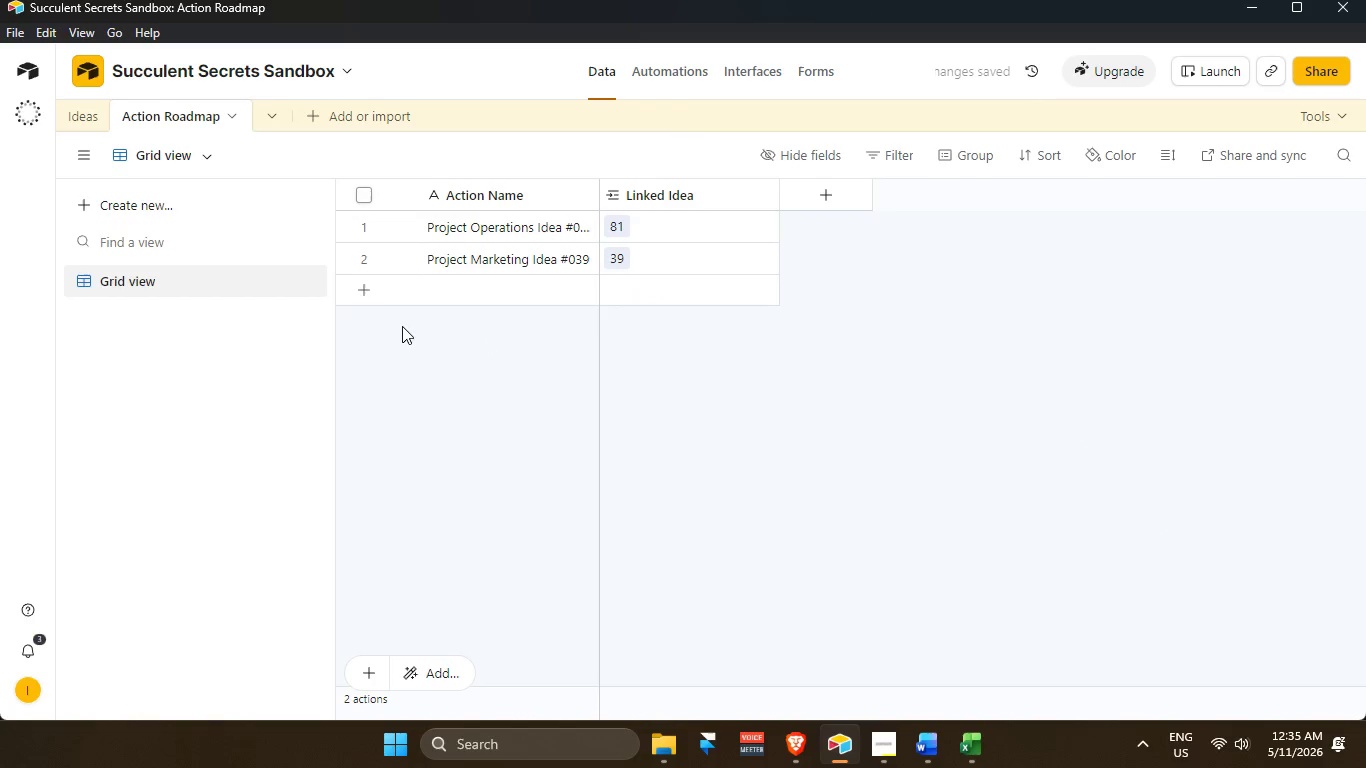 
scroll: coordinate [431, 292], scroll_direction: up, amount: 2.0
 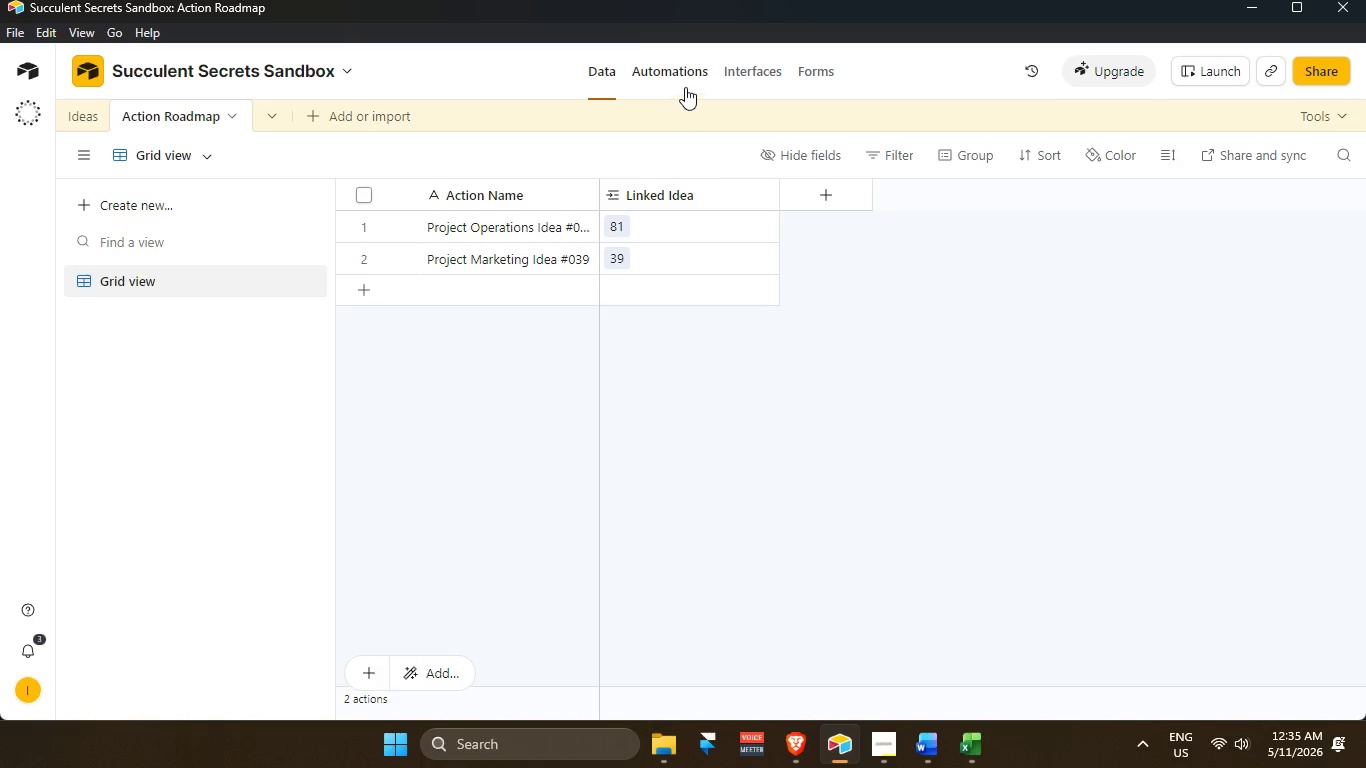 
left_click([677, 68])
 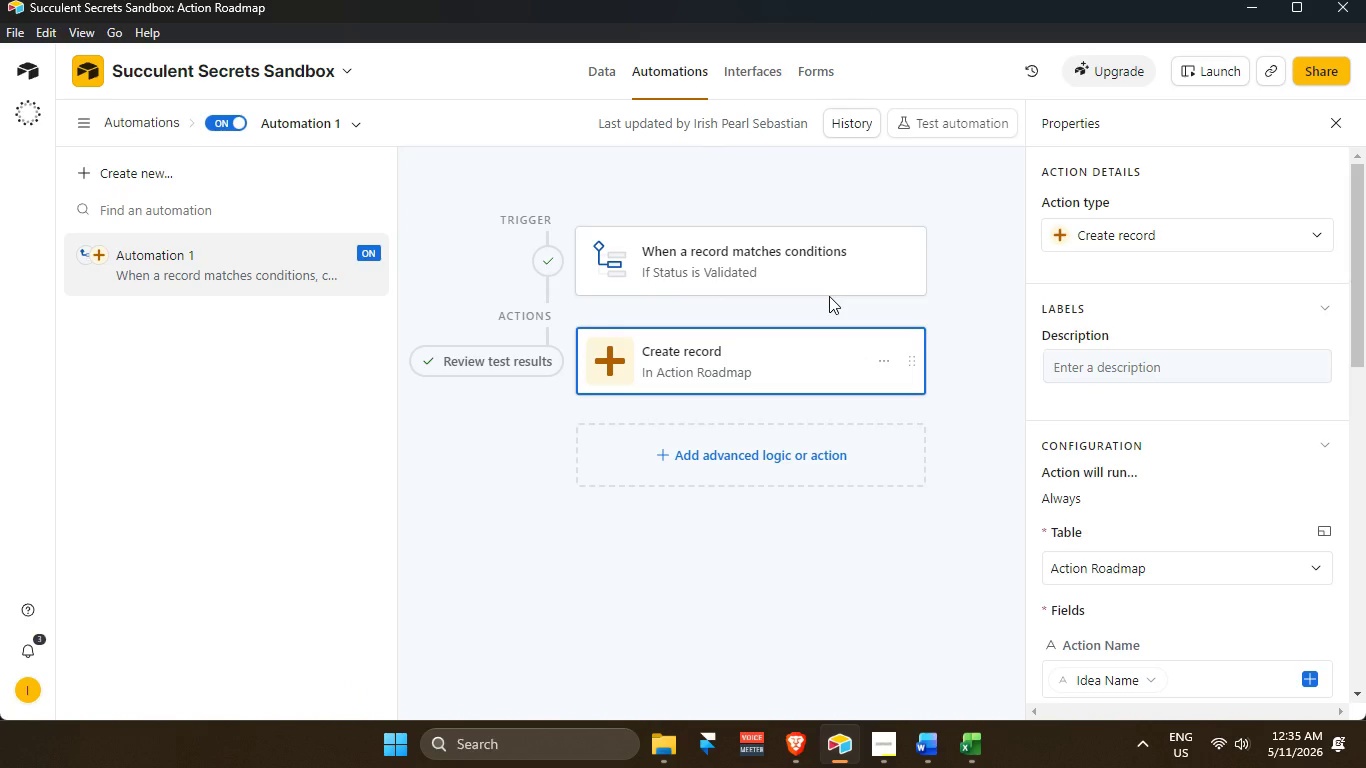 
wait(8.63)
 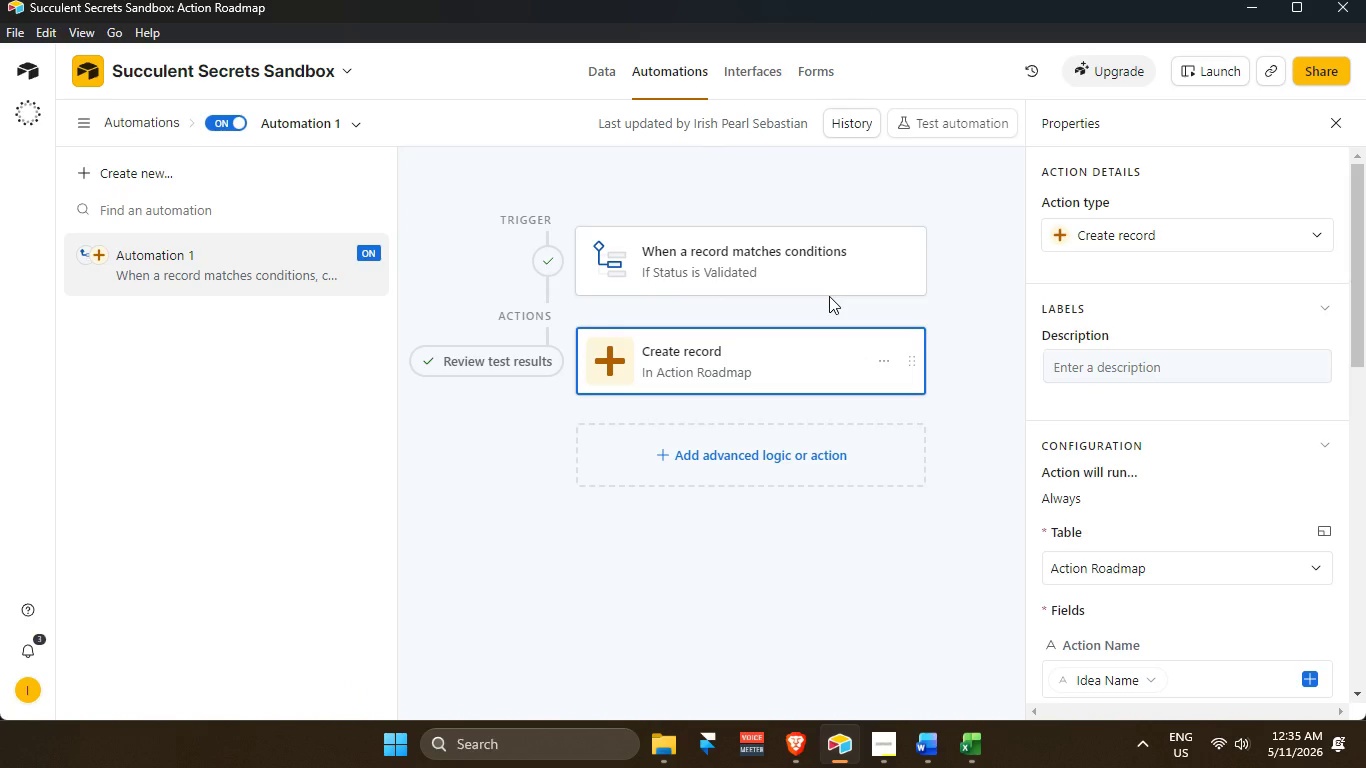 
mouse_move([837, 748])
 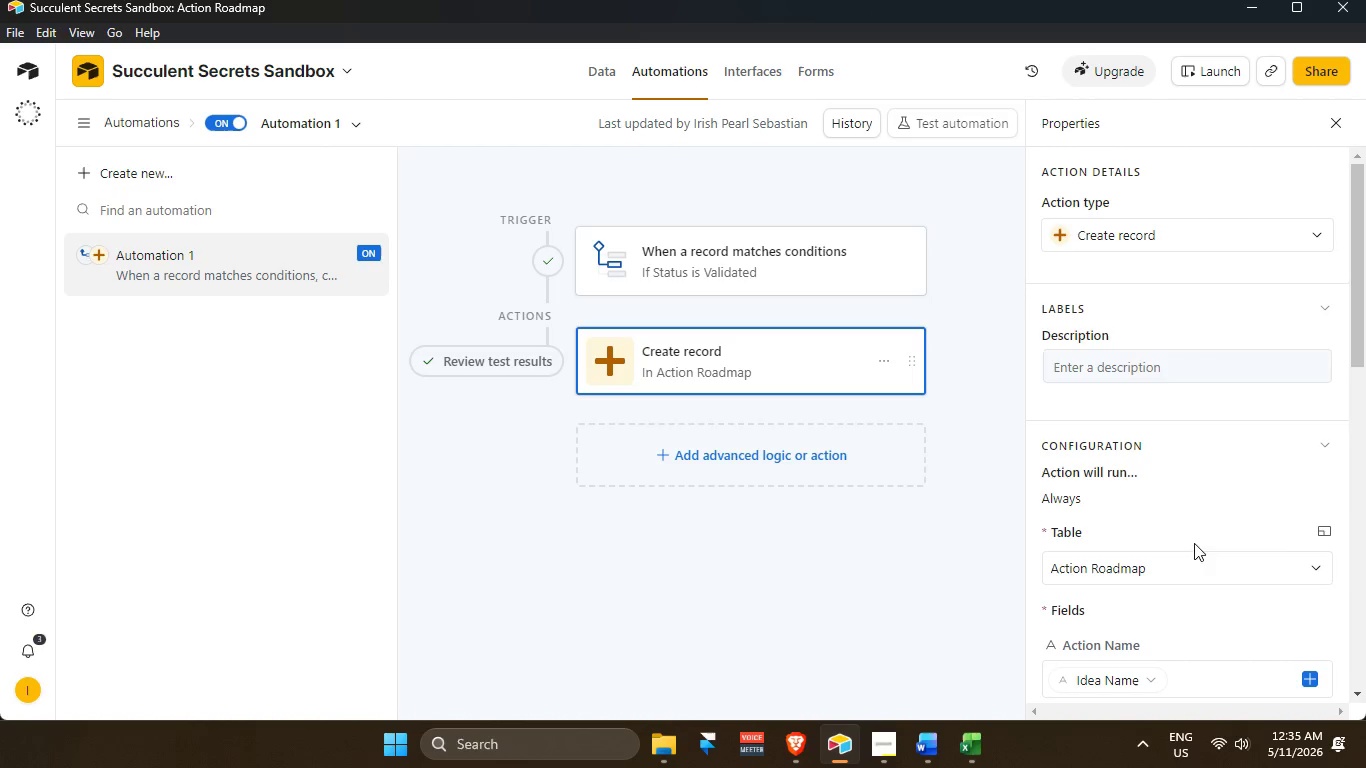 
scroll: coordinate [1228, 507], scroll_direction: down, amount: 2.0
 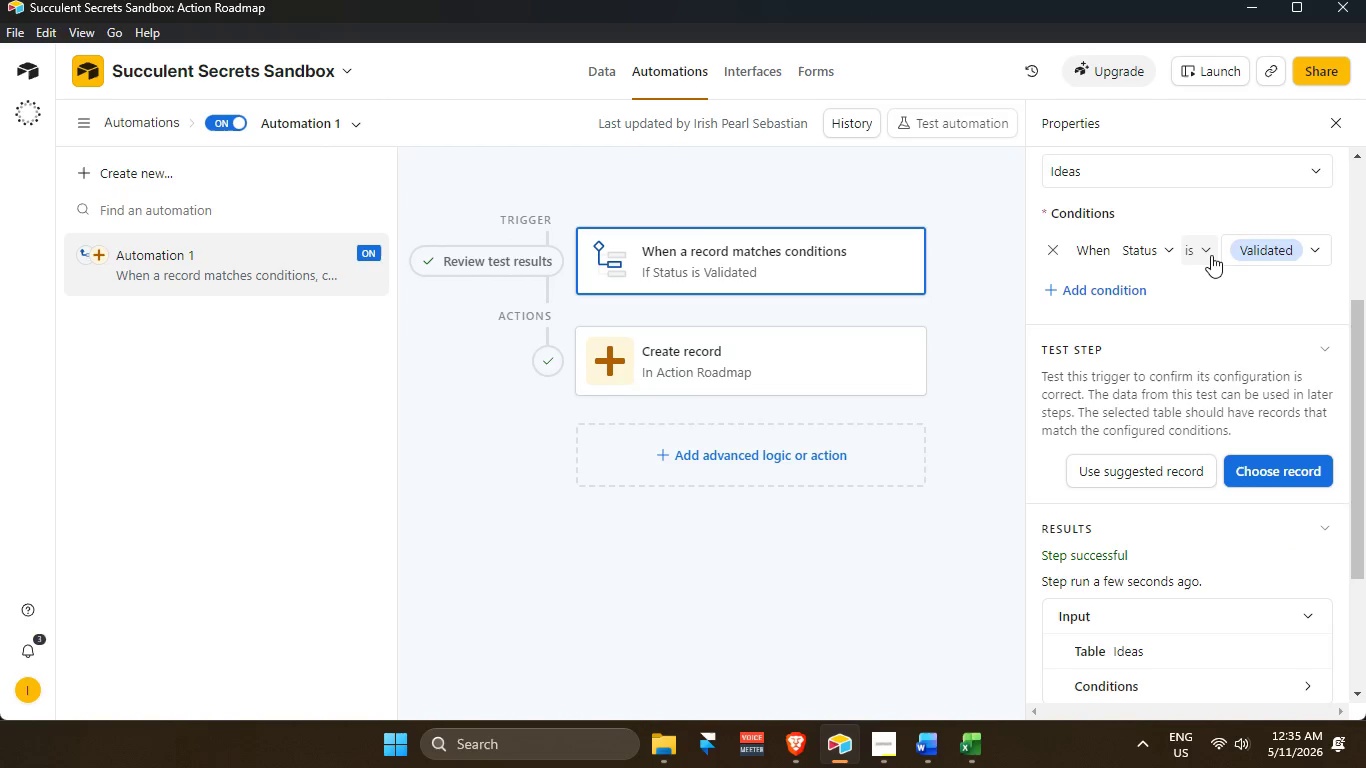 
scroll: coordinate [1231, 364], scroll_direction: up, amount: 2.0
 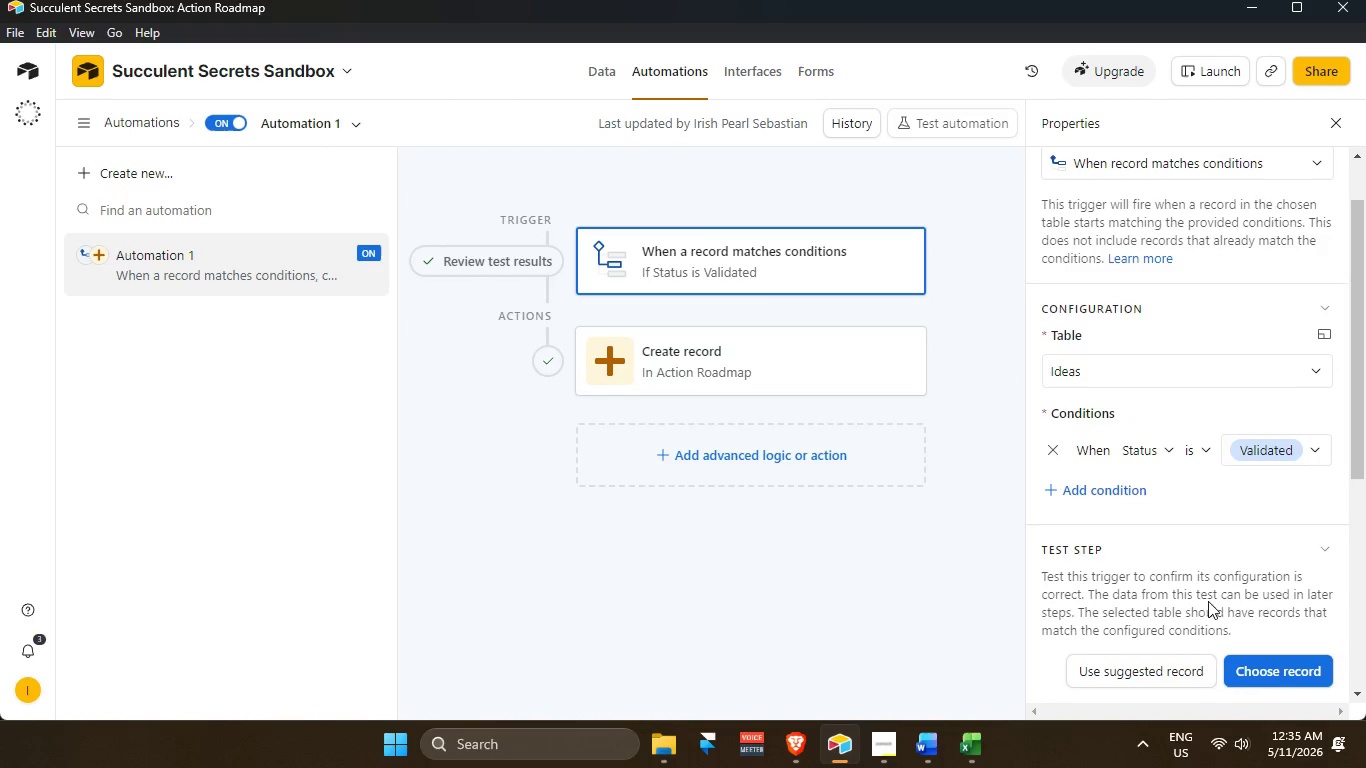 
scroll: coordinate [1205, 600], scroll_direction: down, amount: 2.0
 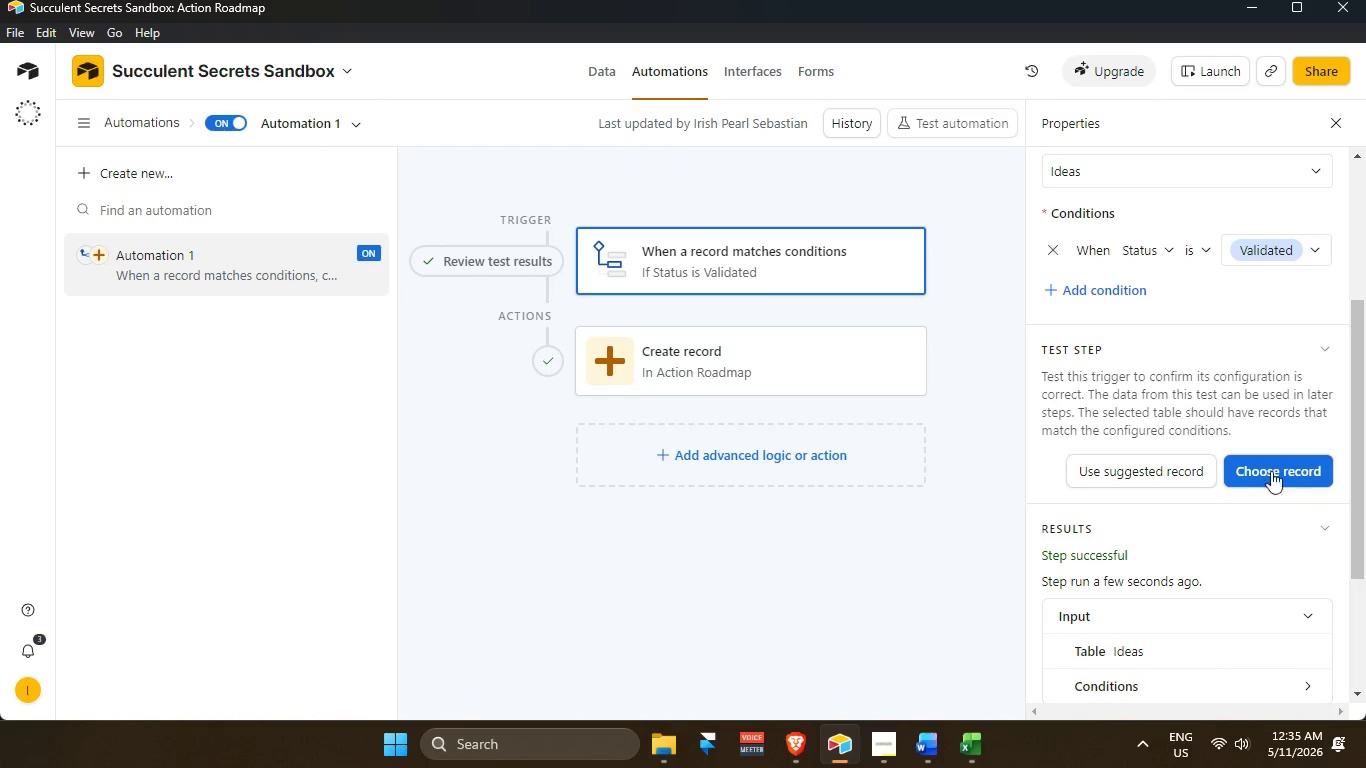 
left_click([1274, 462])
 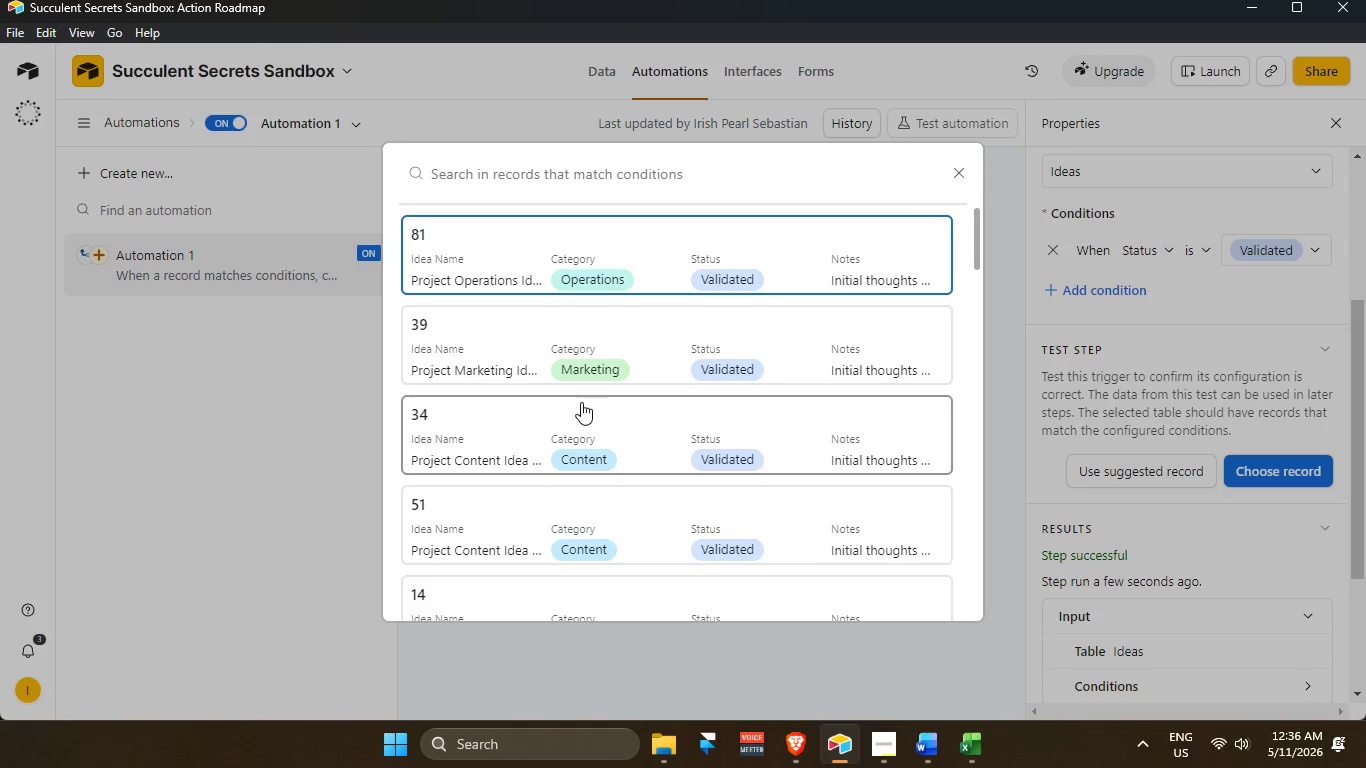 
scroll: coordinate [591, 452], scroll_direction: up, amount: 2.0
 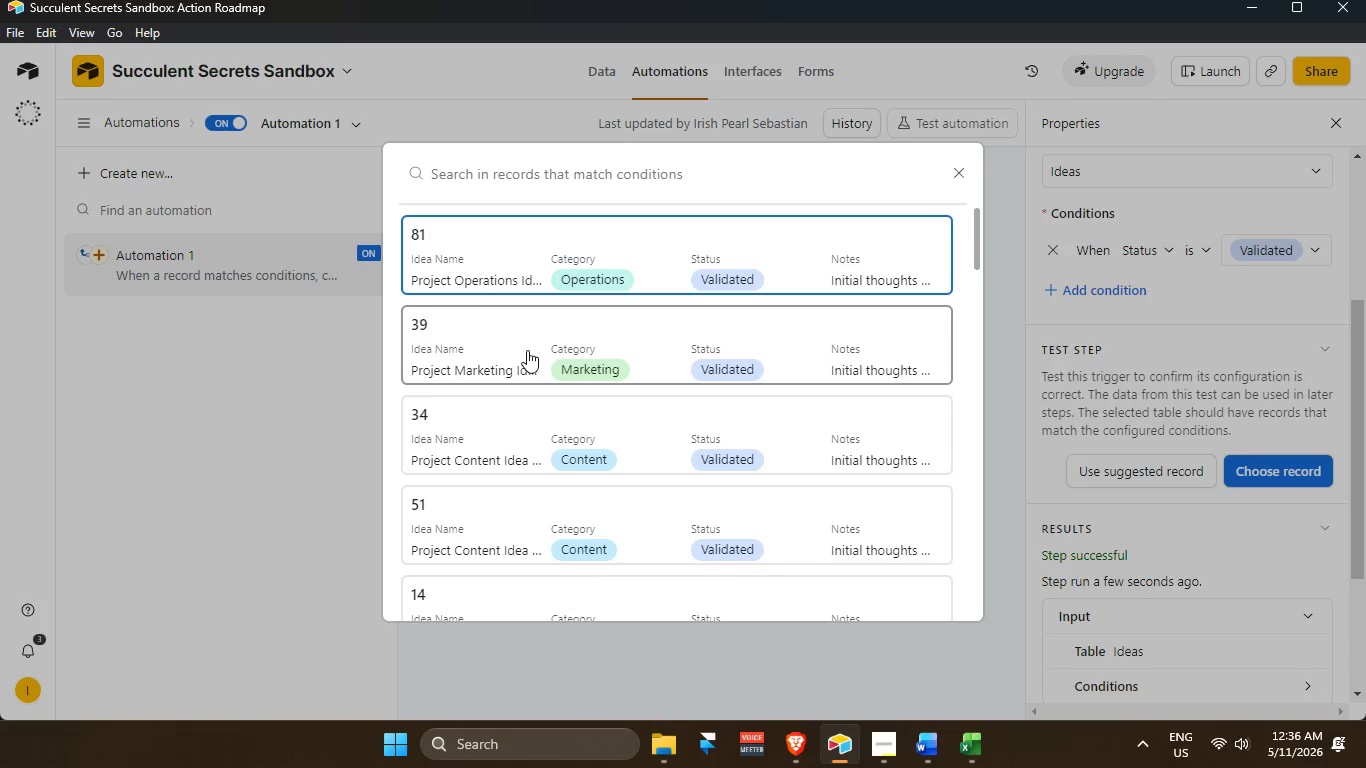 
left_click([527, 350])
 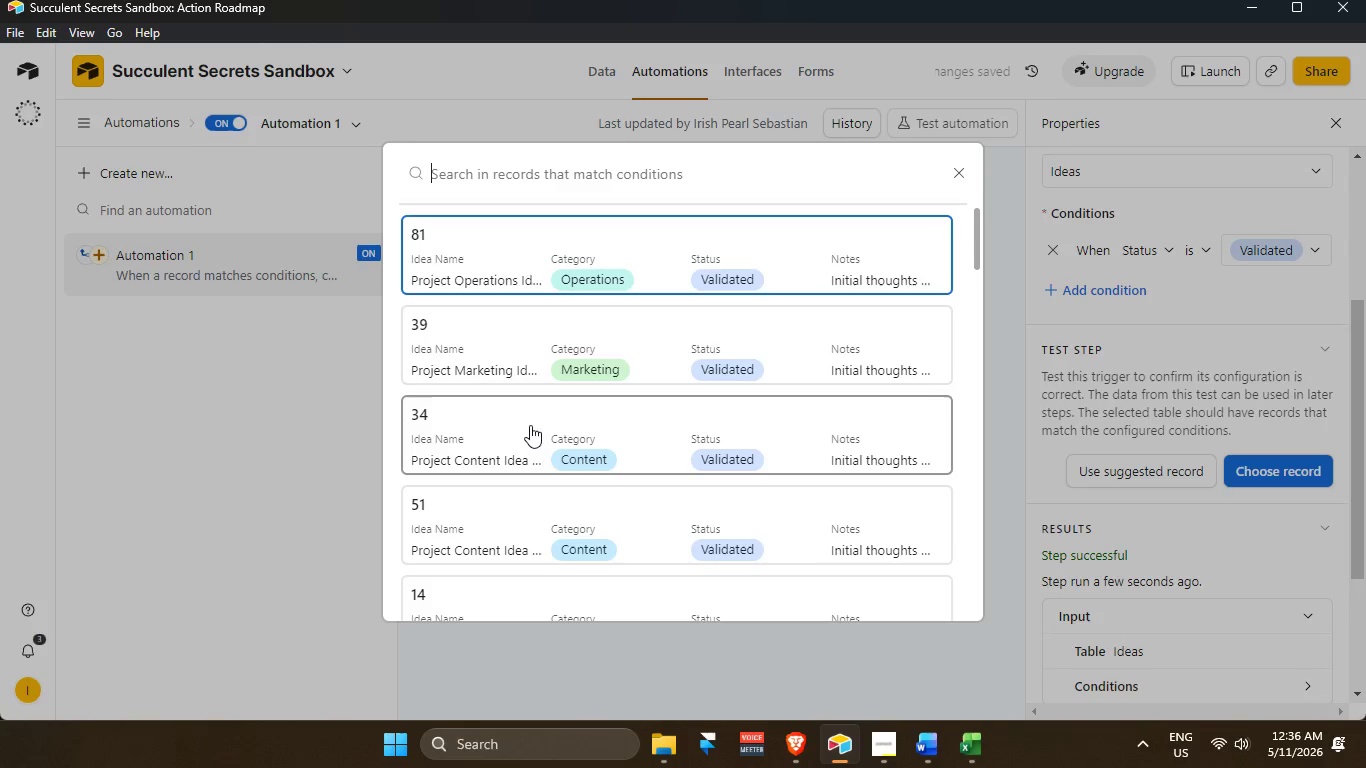 
scroll: coordinate [527, 433], scroll_direction: up, amount: 1.0
 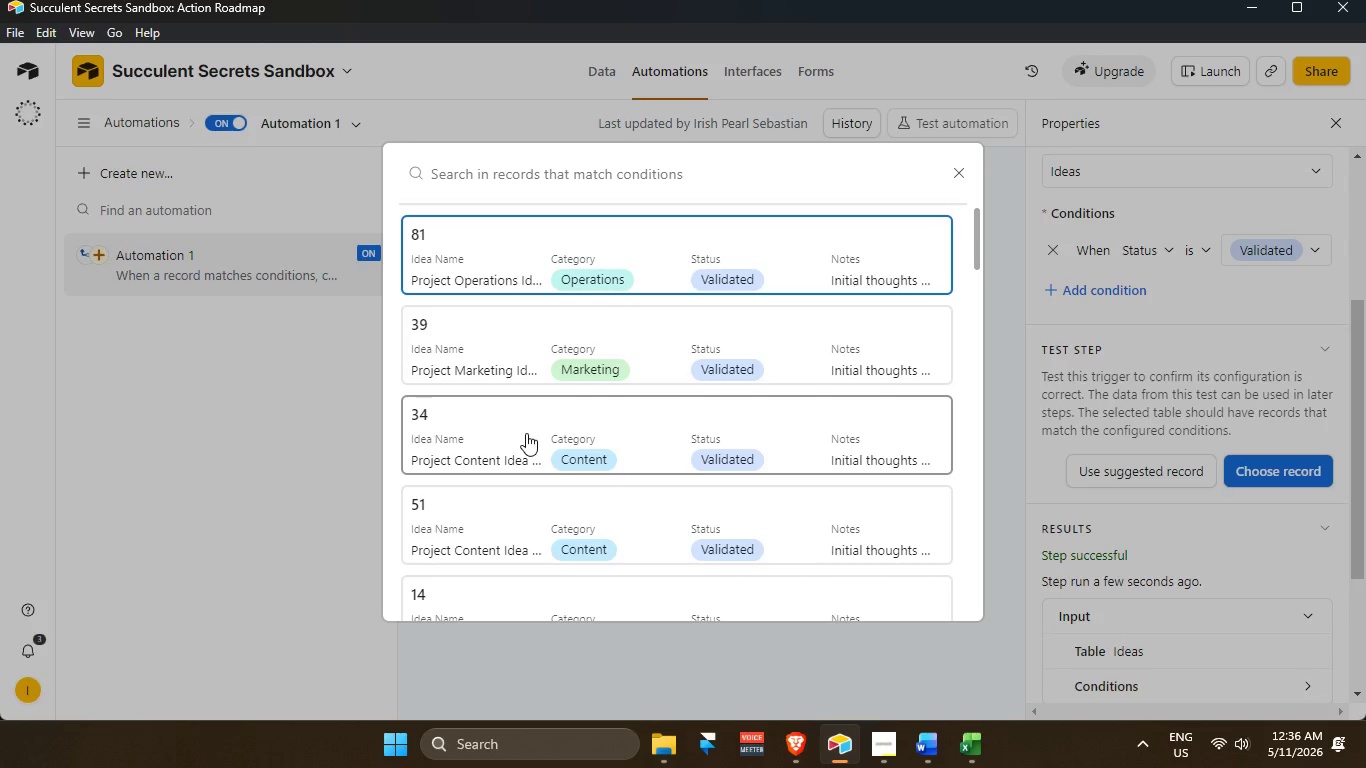 
wait(7.5)
 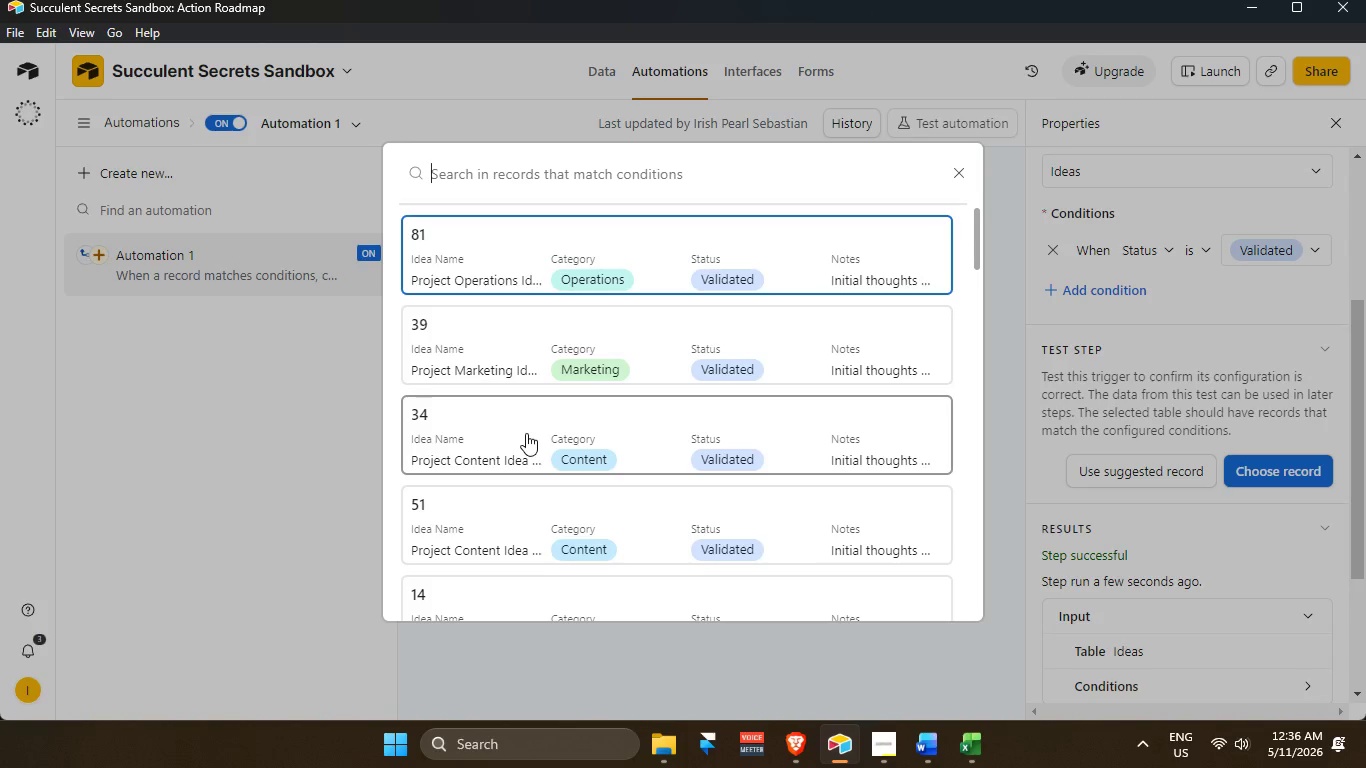 
left_click([955, 178])
 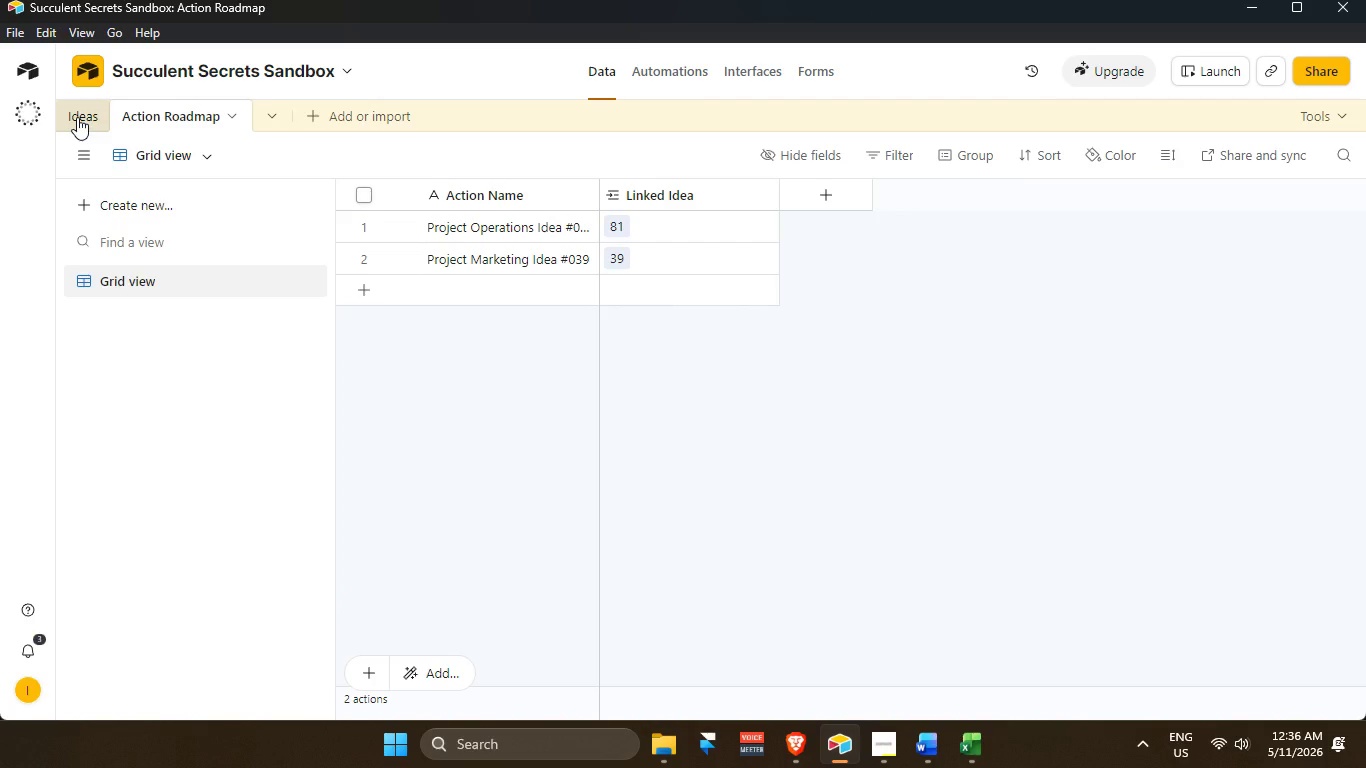 
left_click([77, 117])
 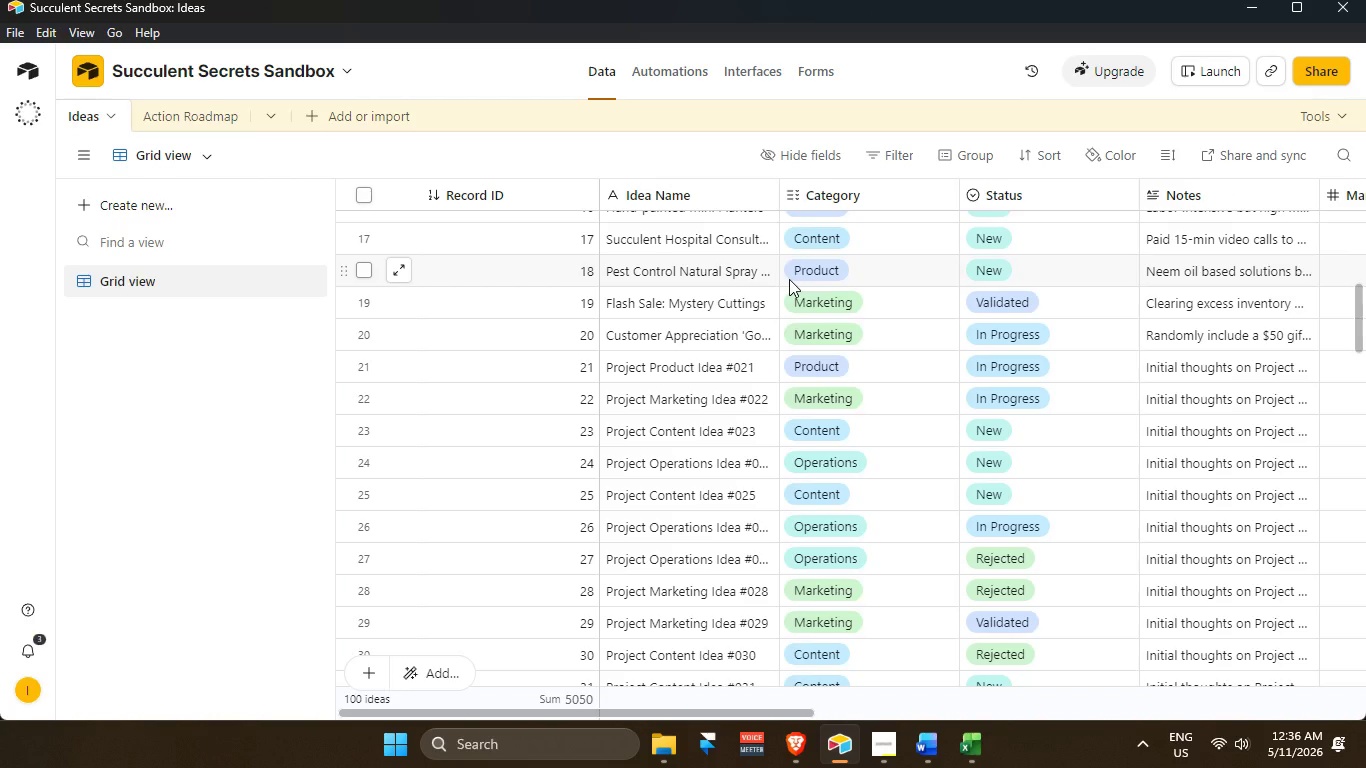 
scroll: coordinate [859, 638], scroll_direction: down, amount: 3.0